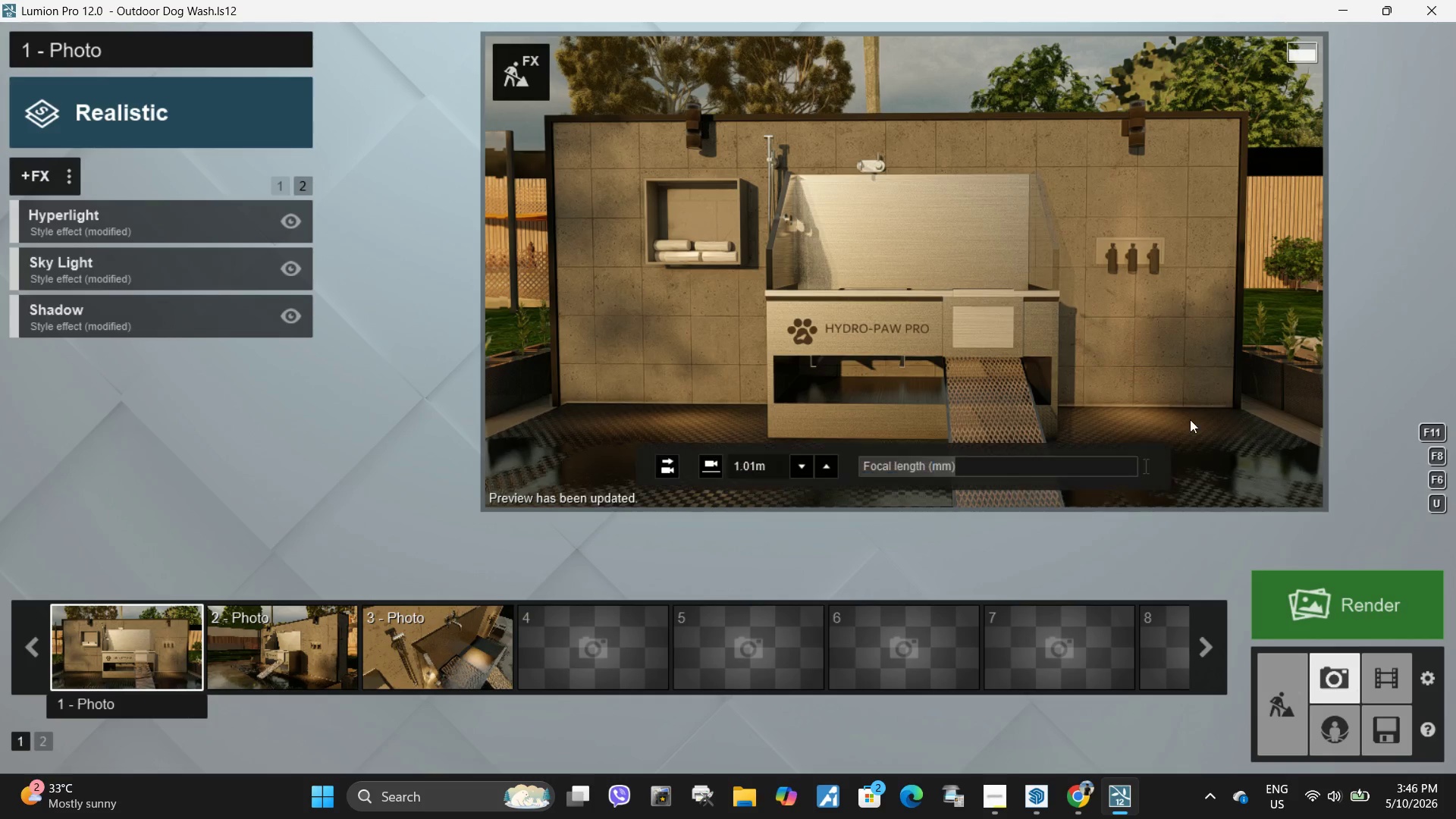 
wait(9.62)
 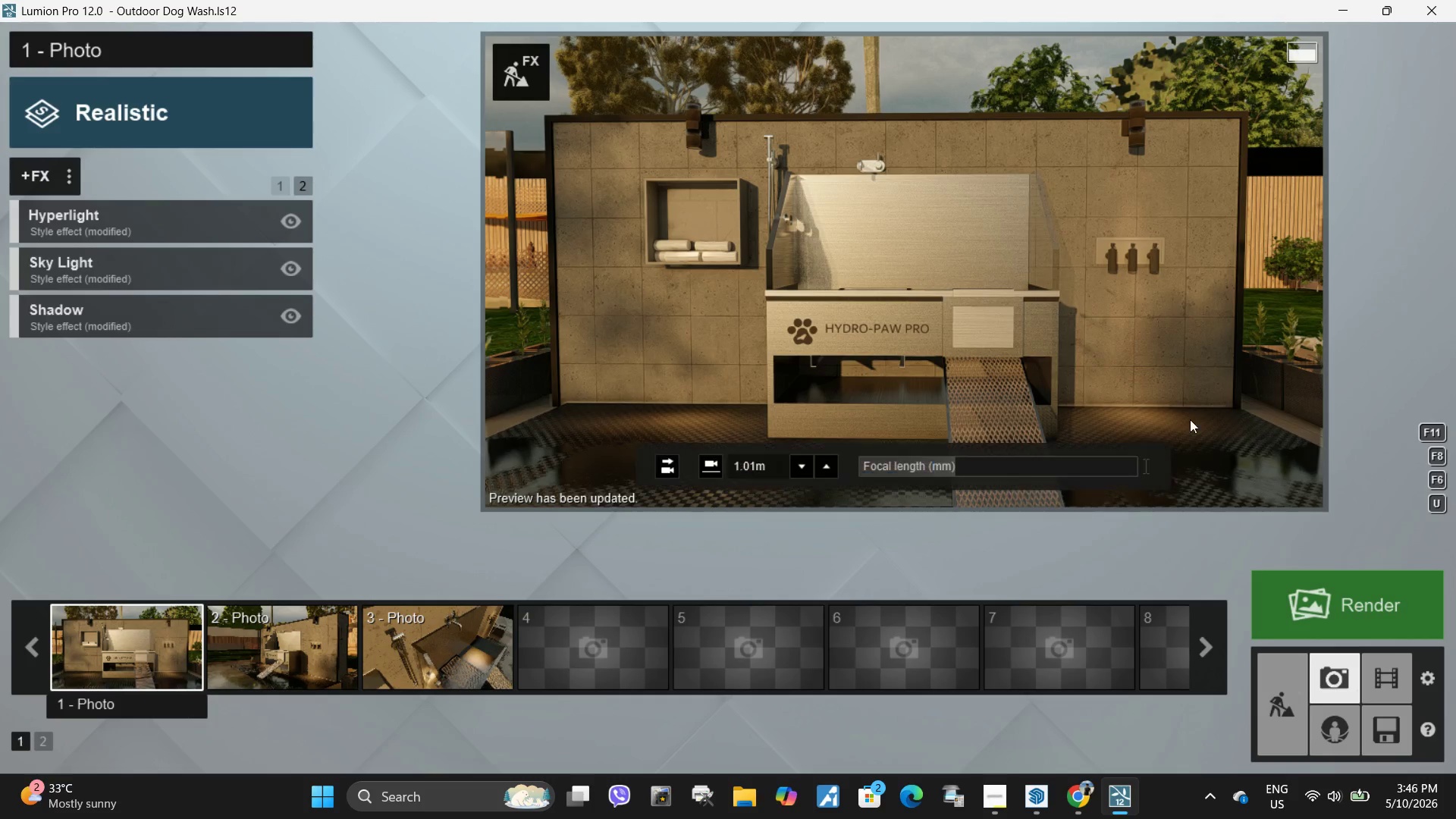 
left_click([515, 66])
 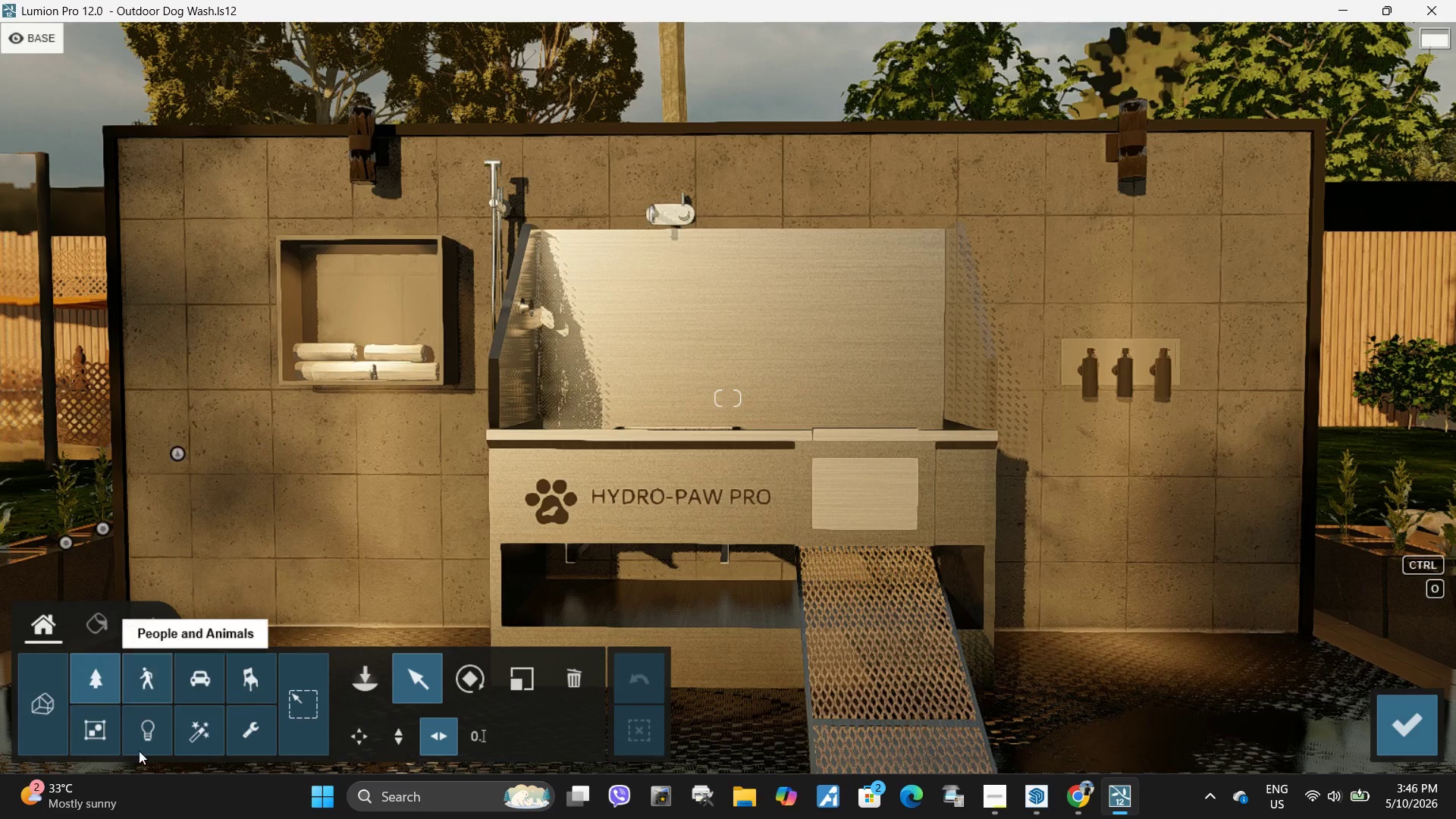 
left_click([95, 633])
 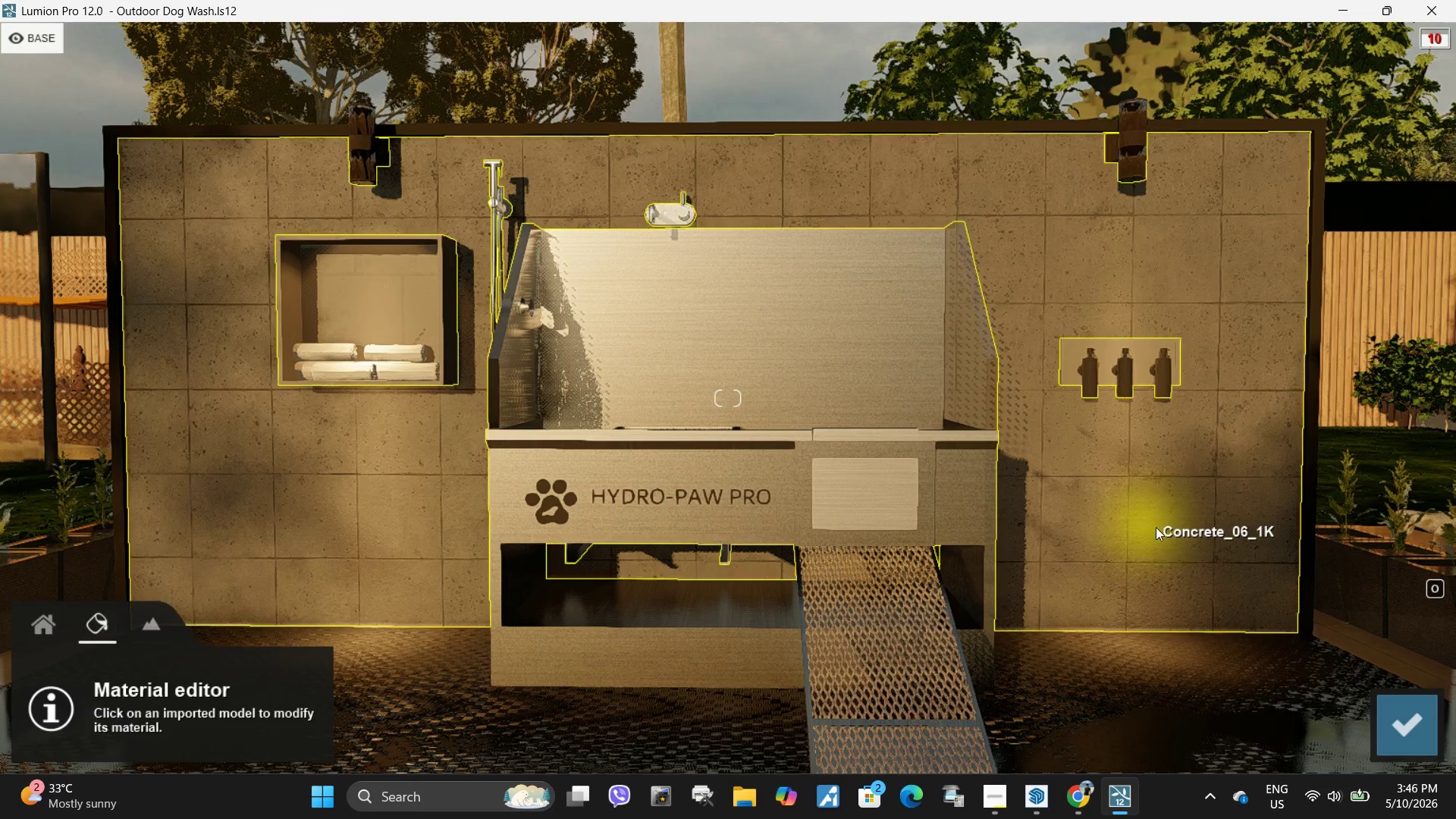 
left_click([1156, 527])
 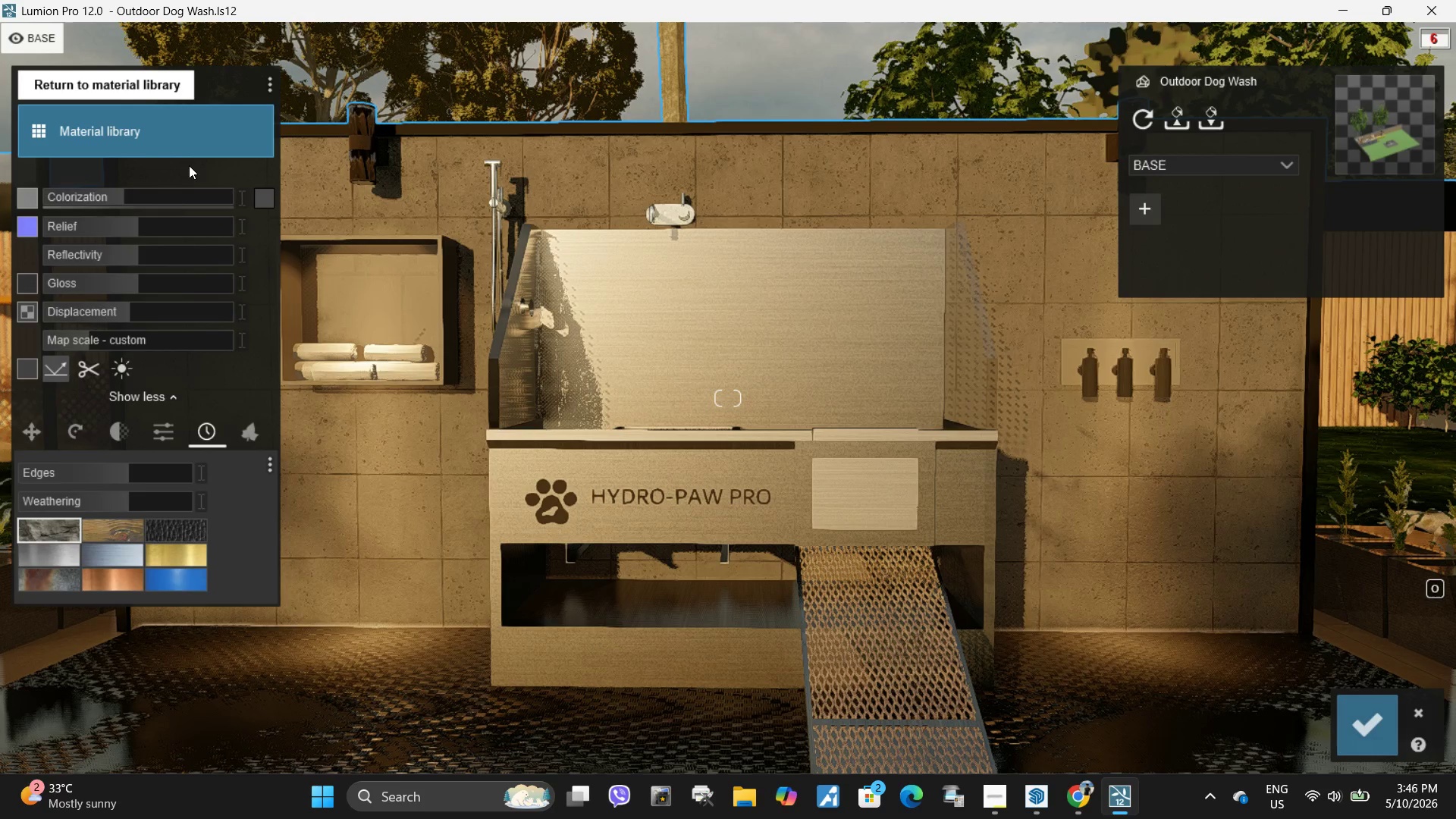 
left_click_drag(start_coordinate=[153, 199], to_coordinate=[176, 211])
 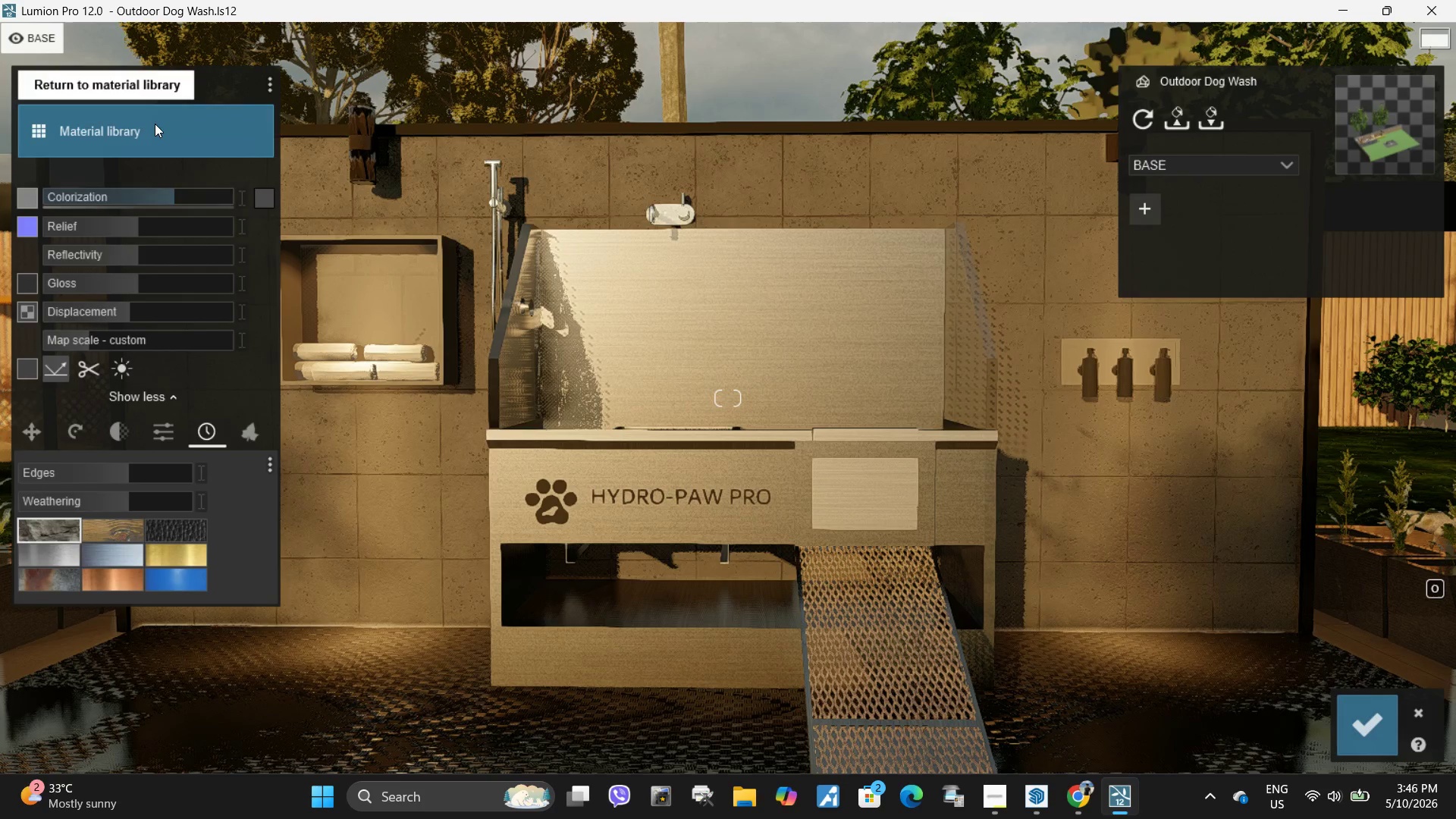 
left_click([155, 124])
 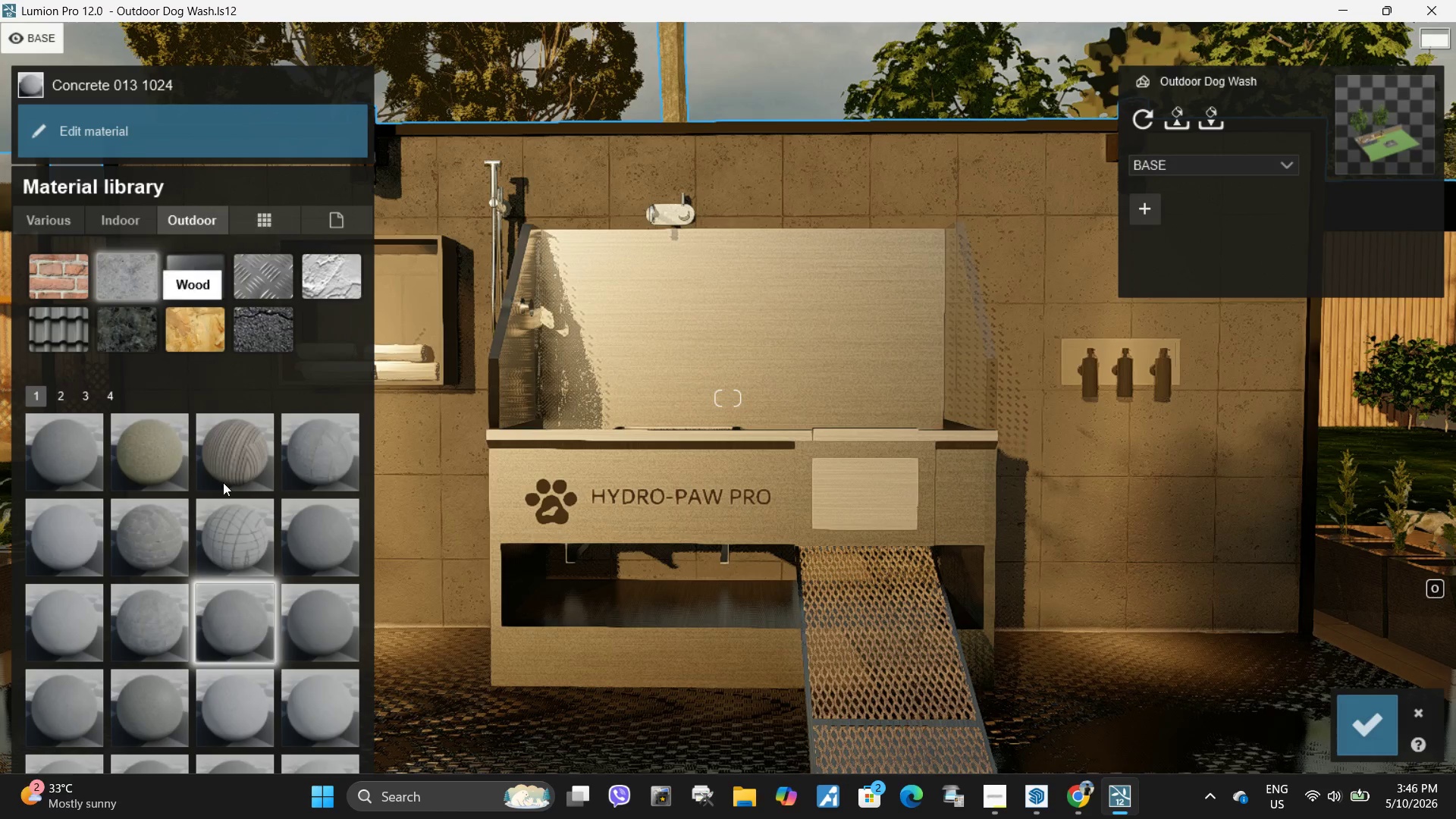 
left_click([324, 451])
 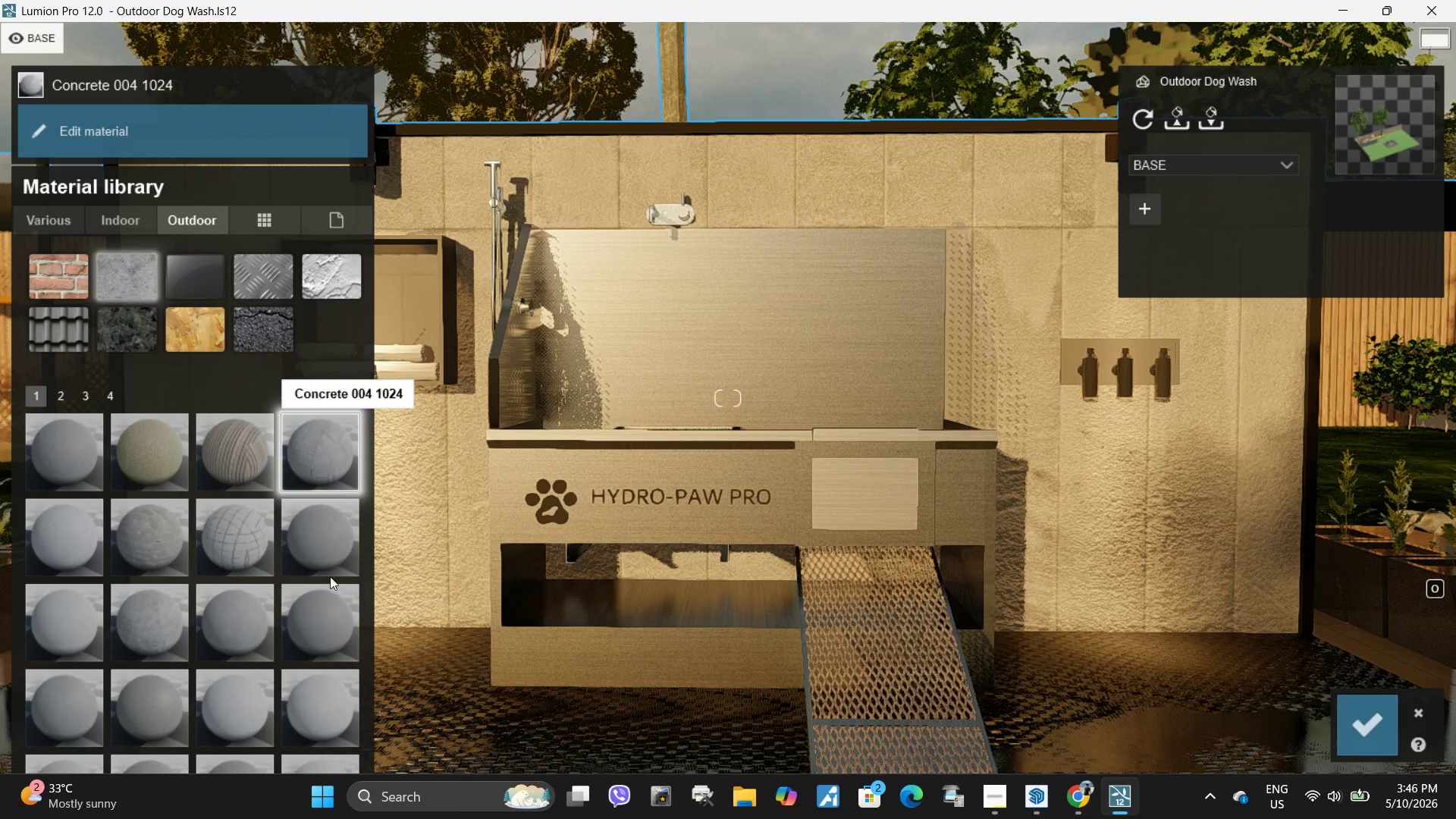 
left_click([328, 529])
 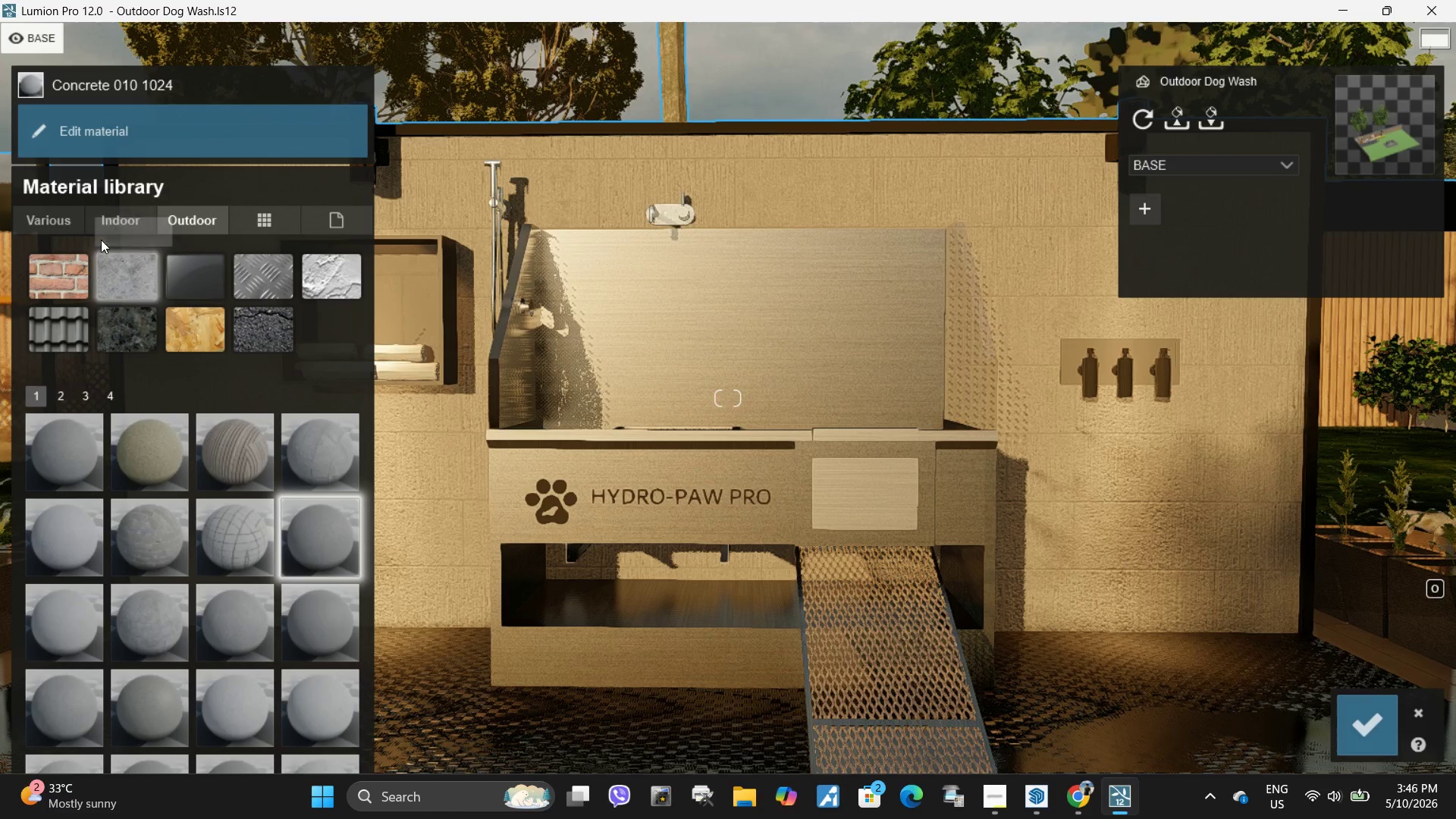 
left_click([123, 129])
 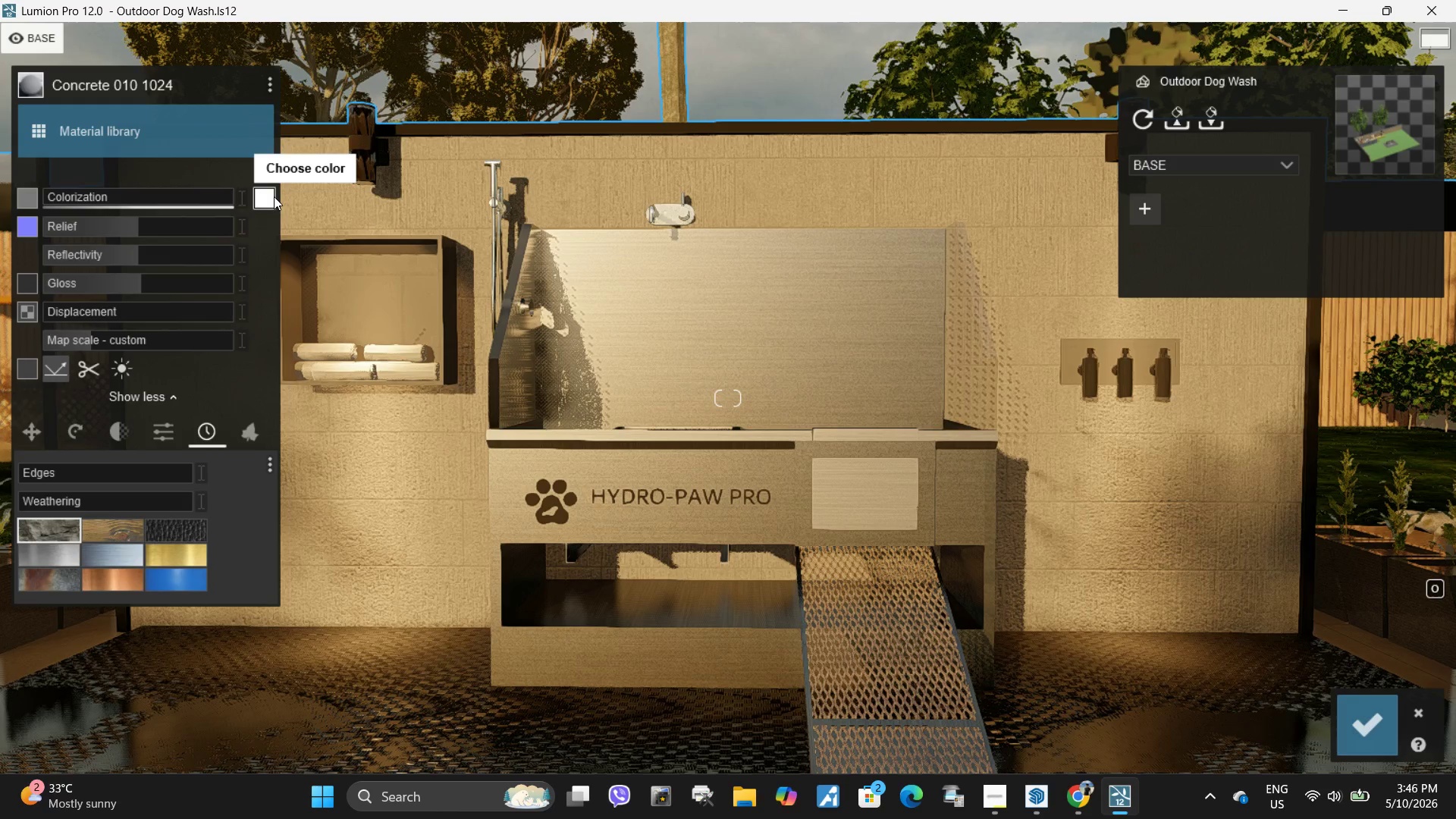 
left_click_drag(start_coordinate=[325, 199], to_coordinate=[285, 203])
 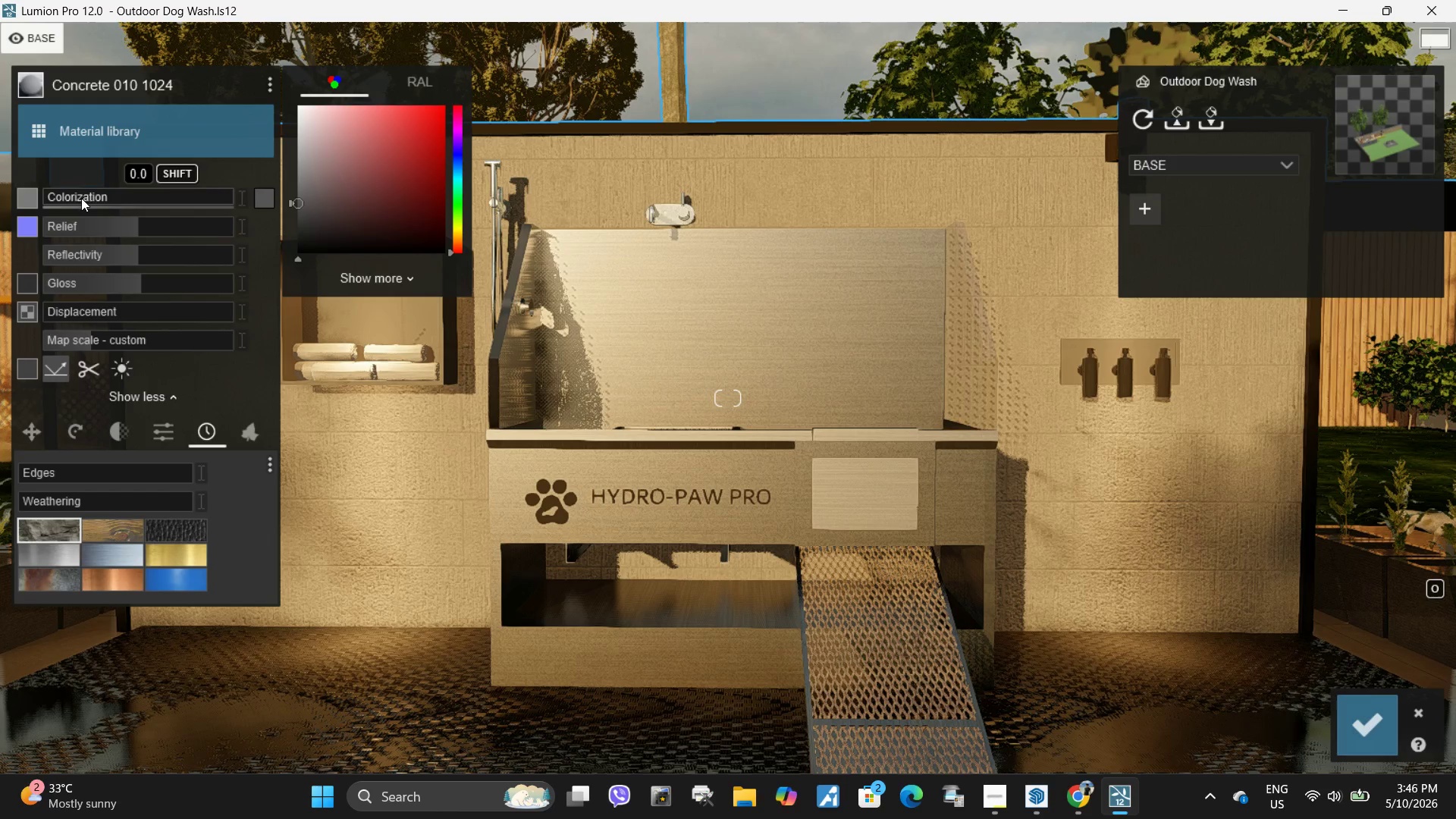 
left_click_drag(start_coordinate=[82, 197], to_coordinate=[169, 209])
 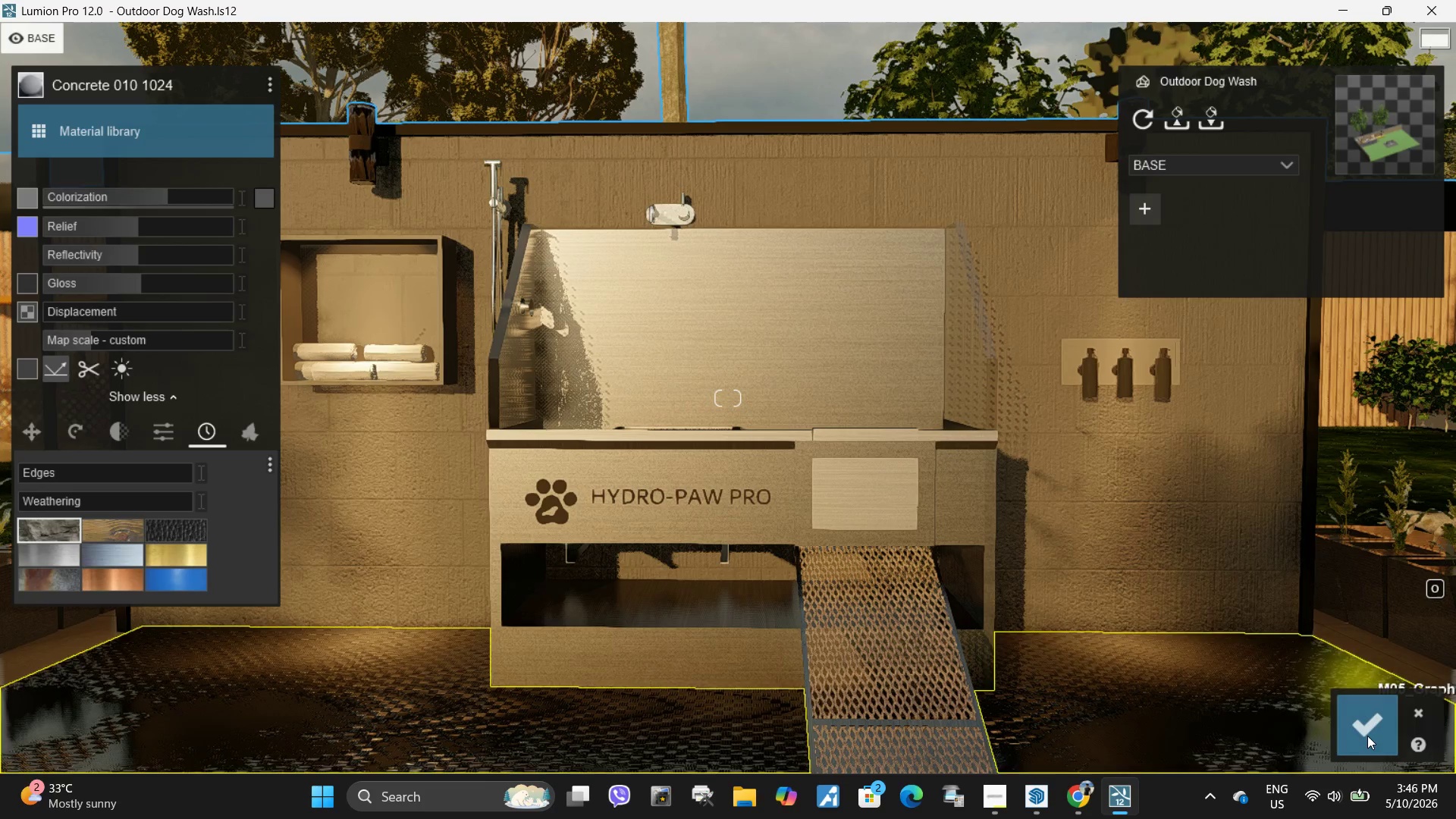 
left_click([1367, 739])
 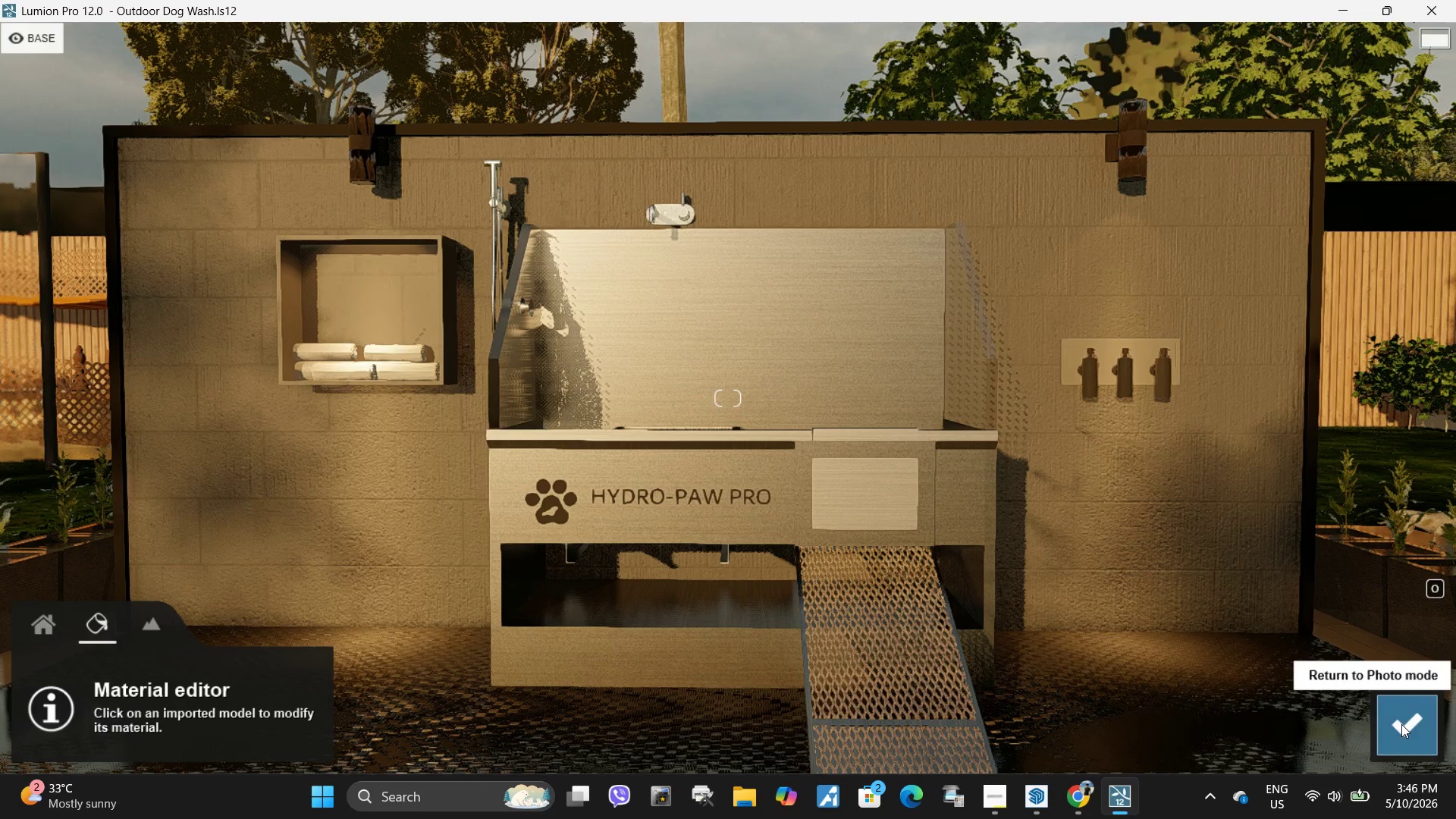 
left_click([1403, 723])
 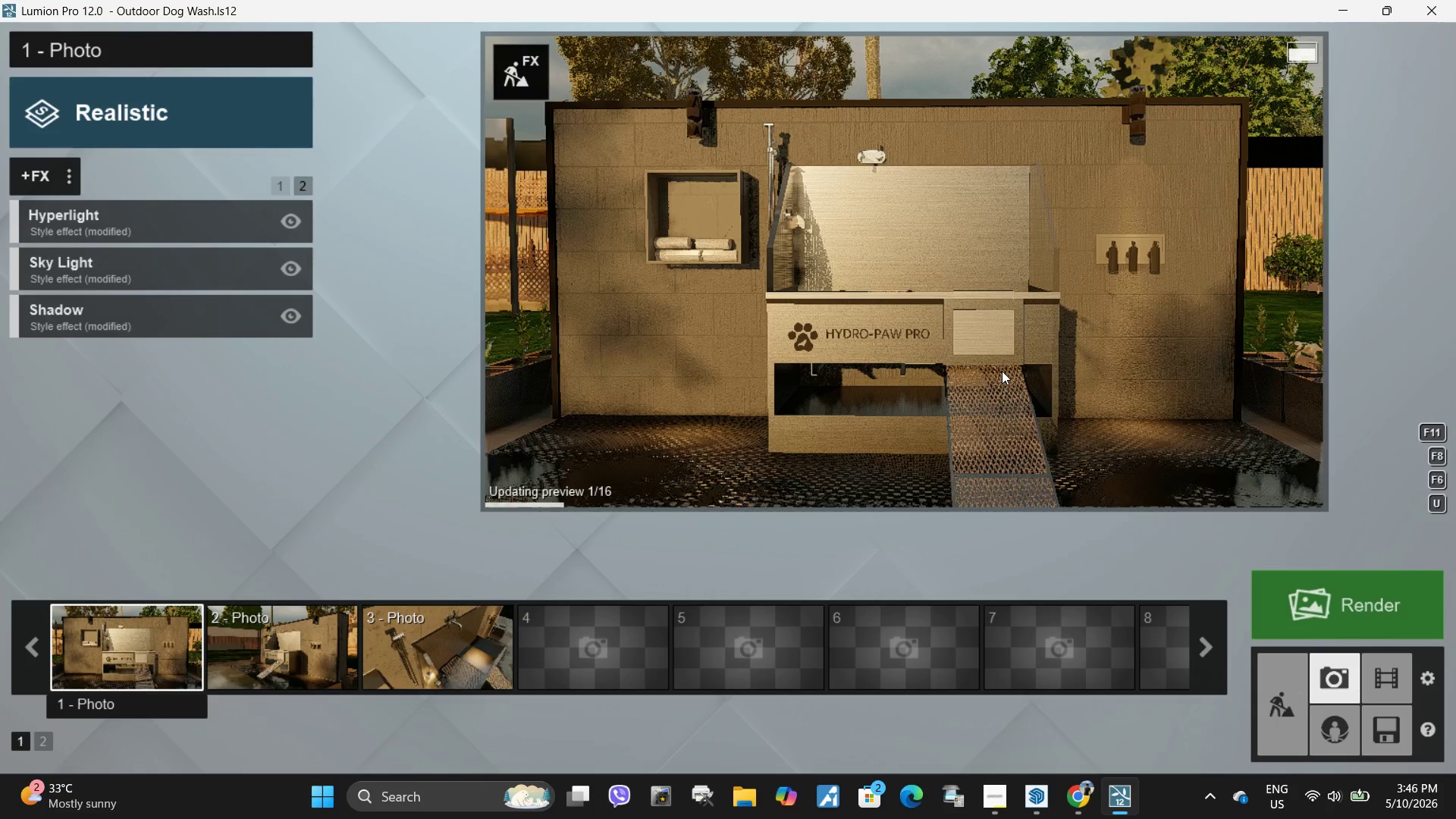 
left_click([1029, 240])
 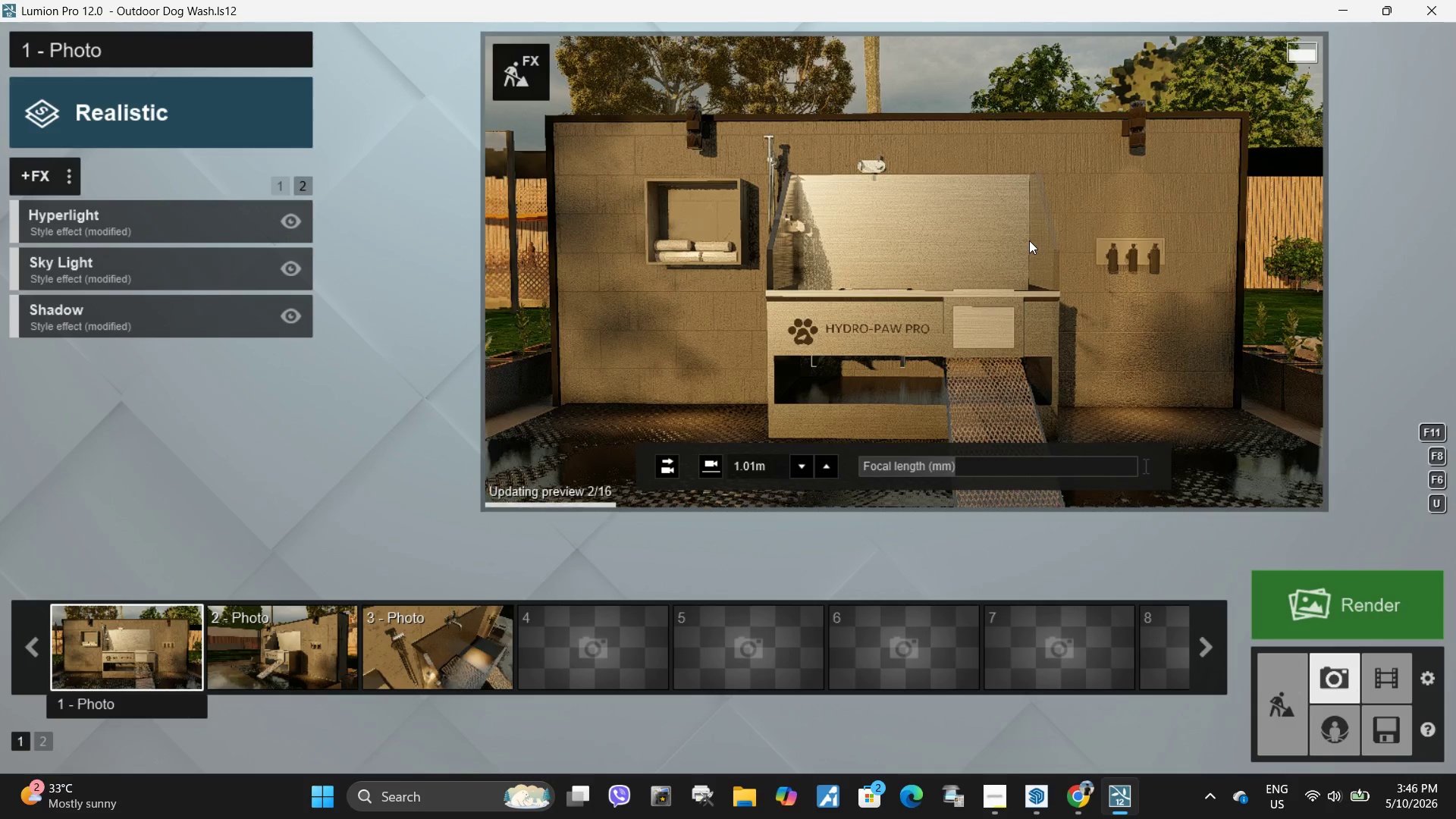 
left_click([1029, 240])
 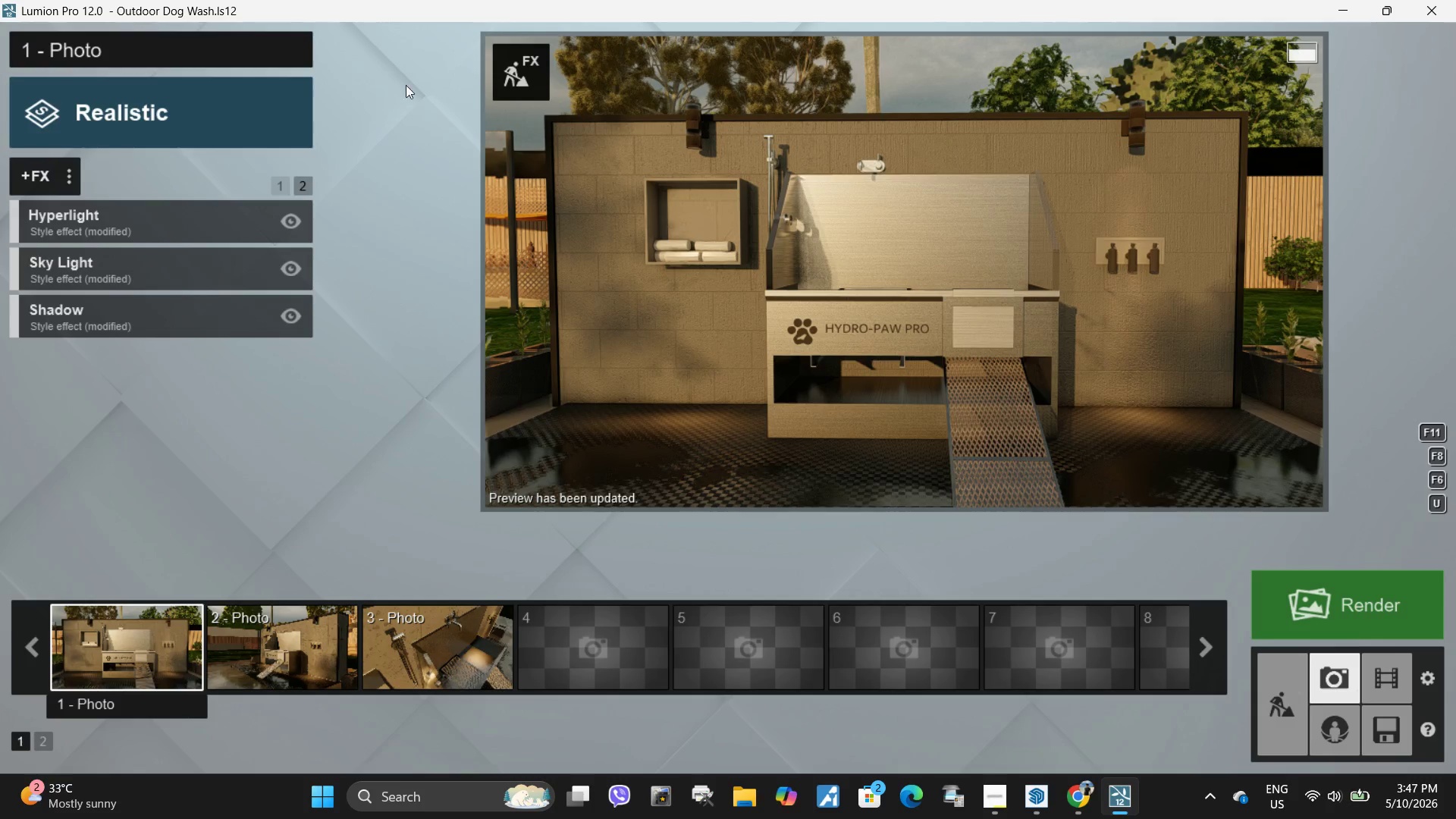 
left_click([521, 63])
 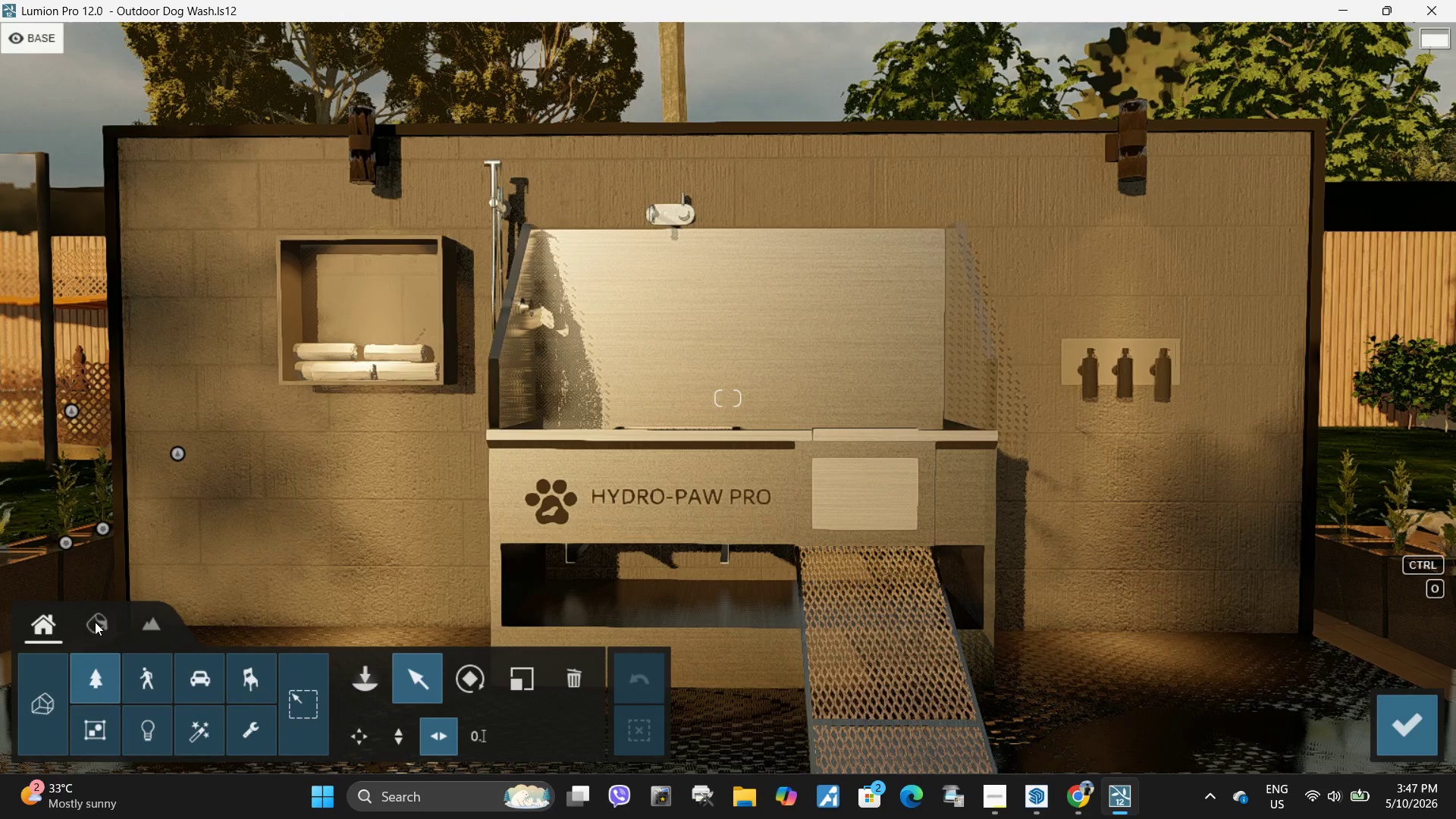 
left_click([98, 630])
 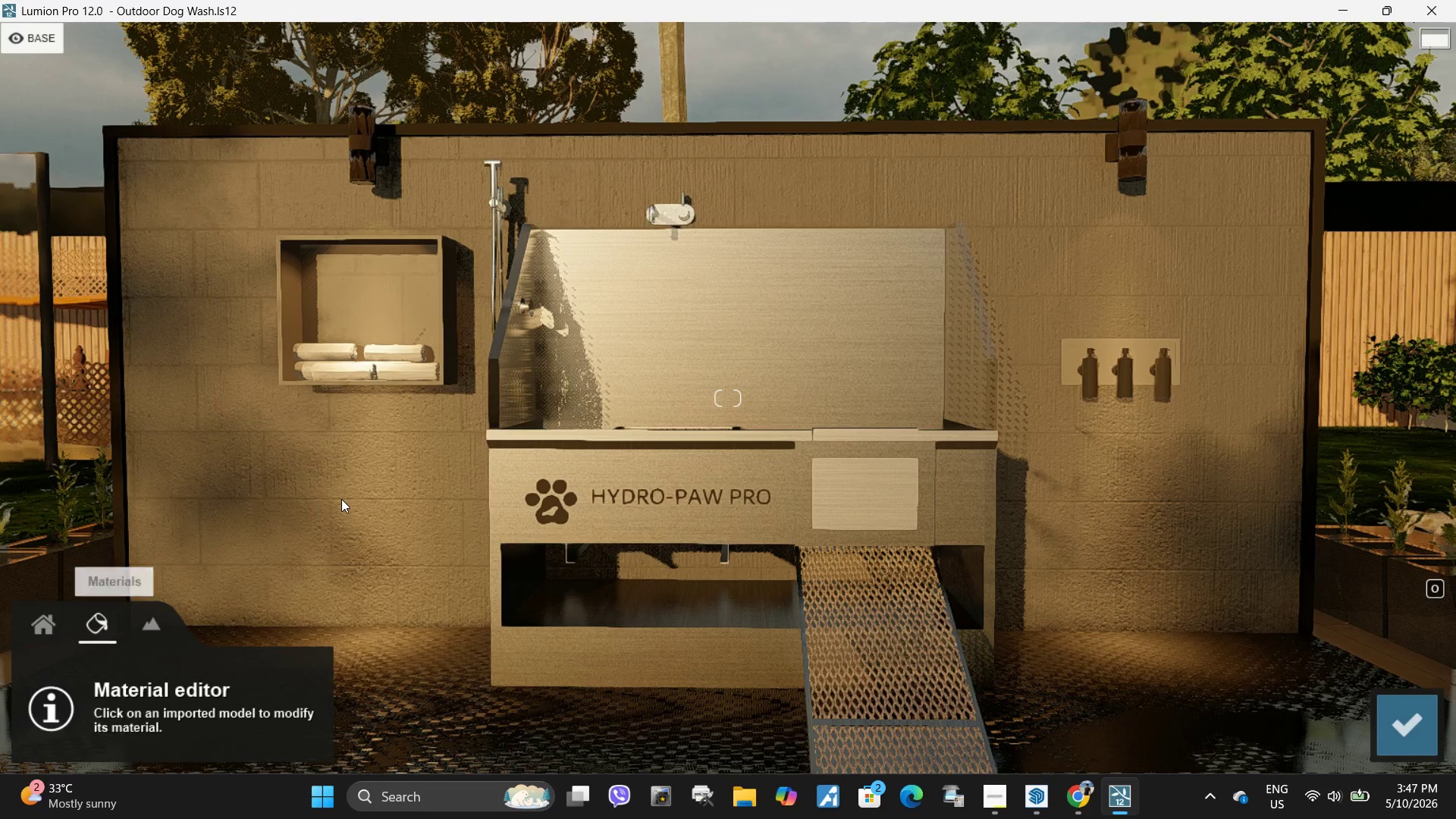 
left_click([341, 499])
 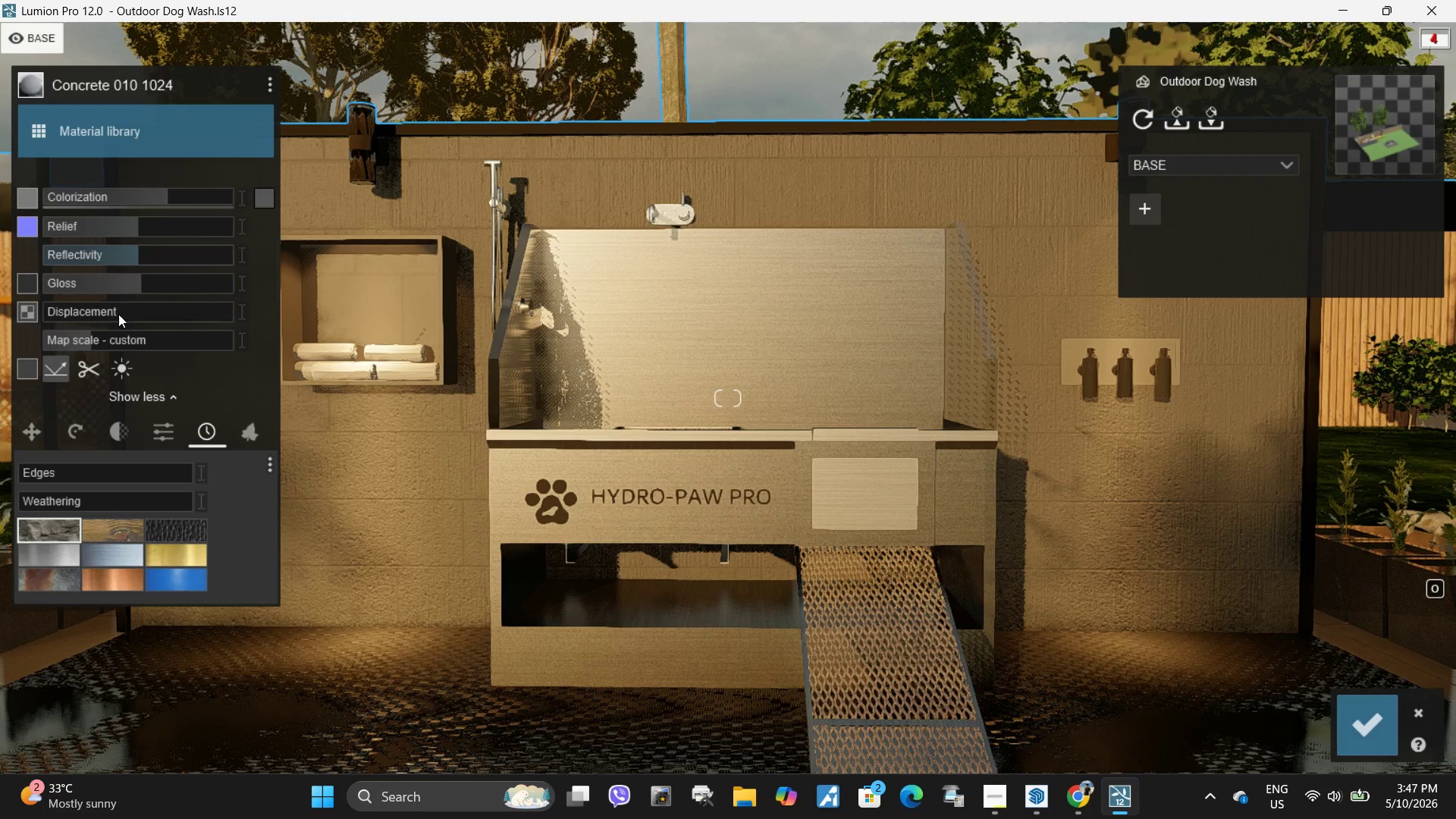 
left_click_drag(start_coordinate=[92, 339], to_coordinate=[167, 328])
 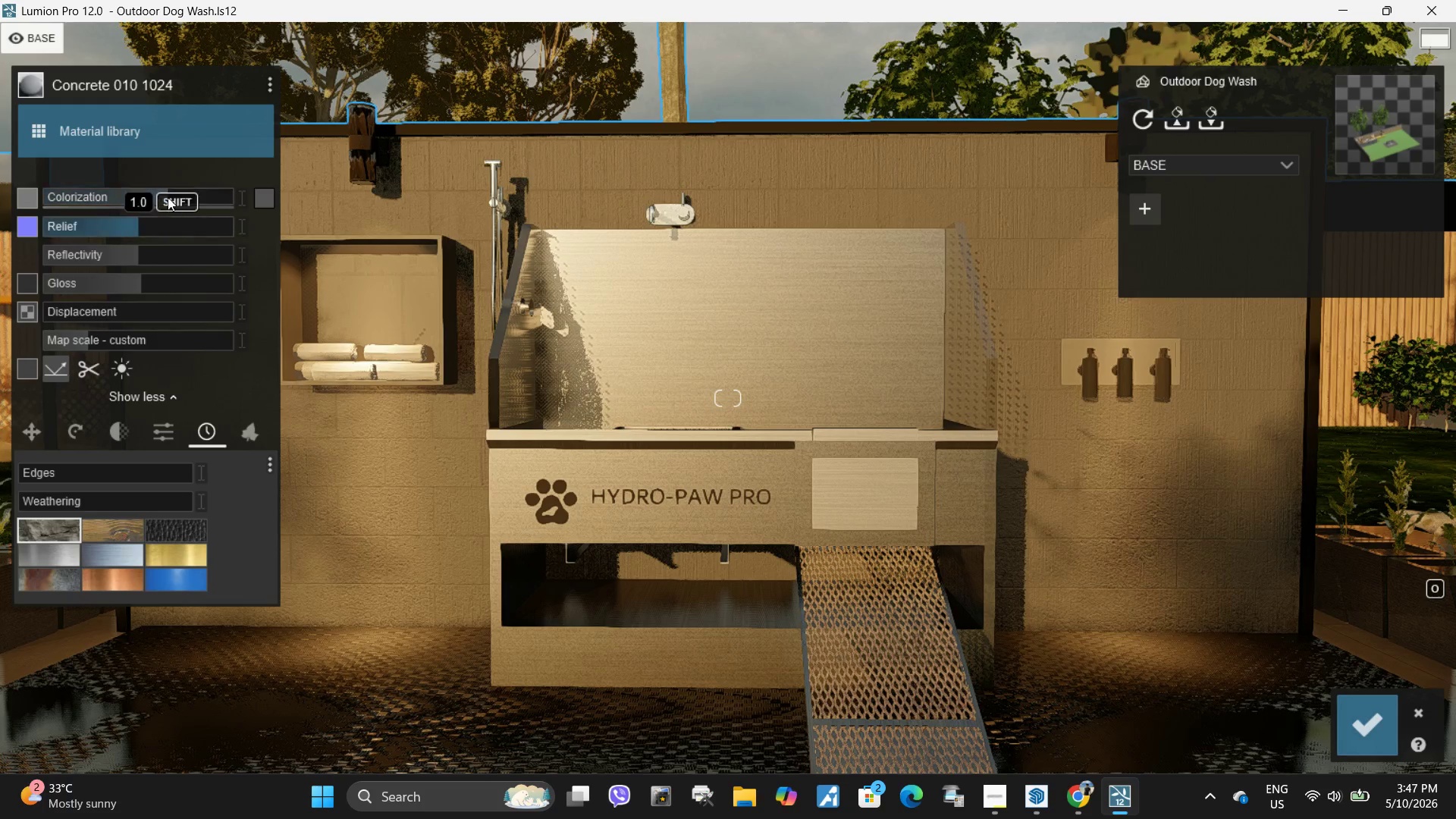 
hold_key(key=ShiftLeft, duration=1.92)
 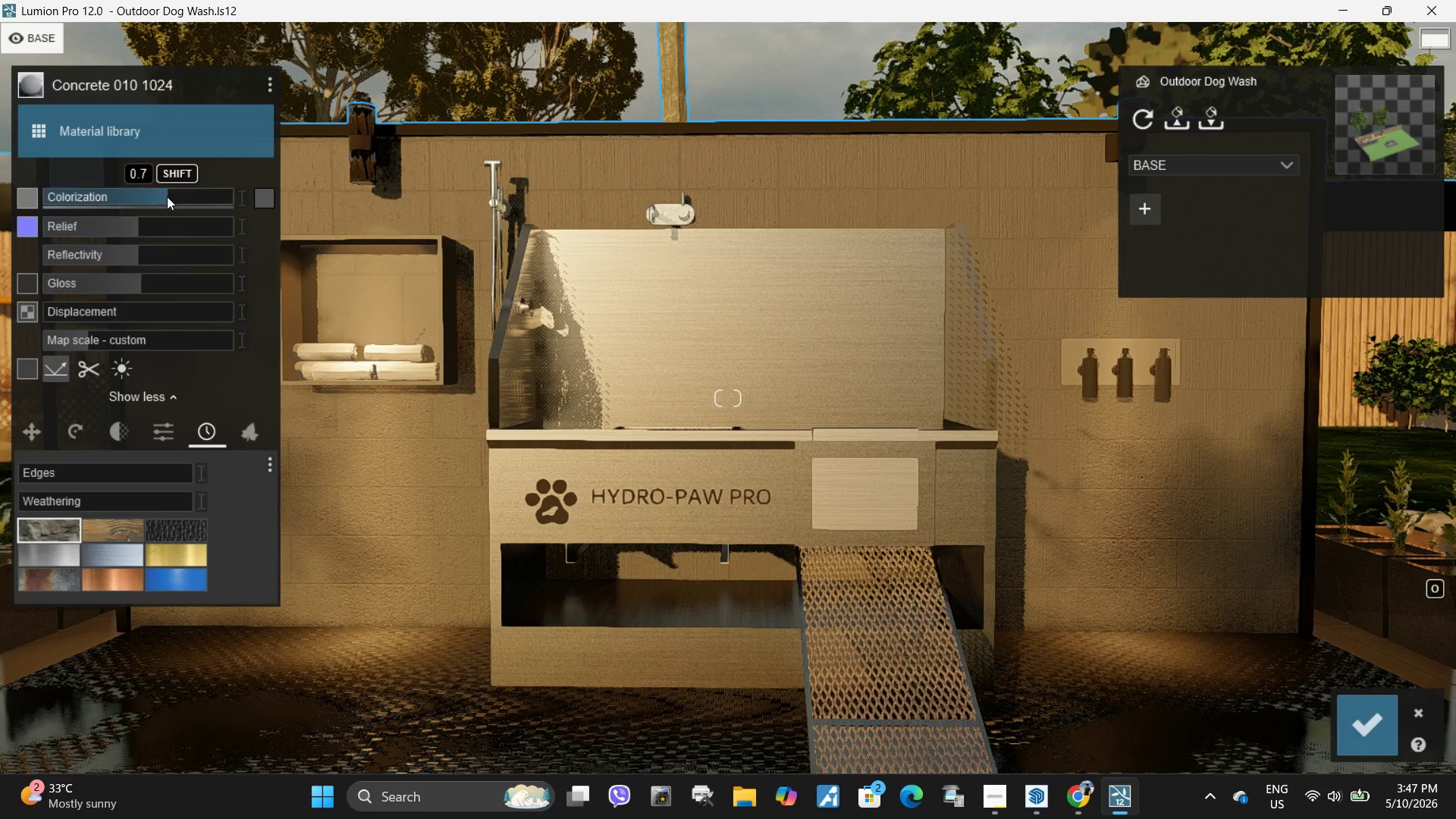 
left_click_drag(start_coordinate=[167, 196], to_coordinate=[199, 206])
 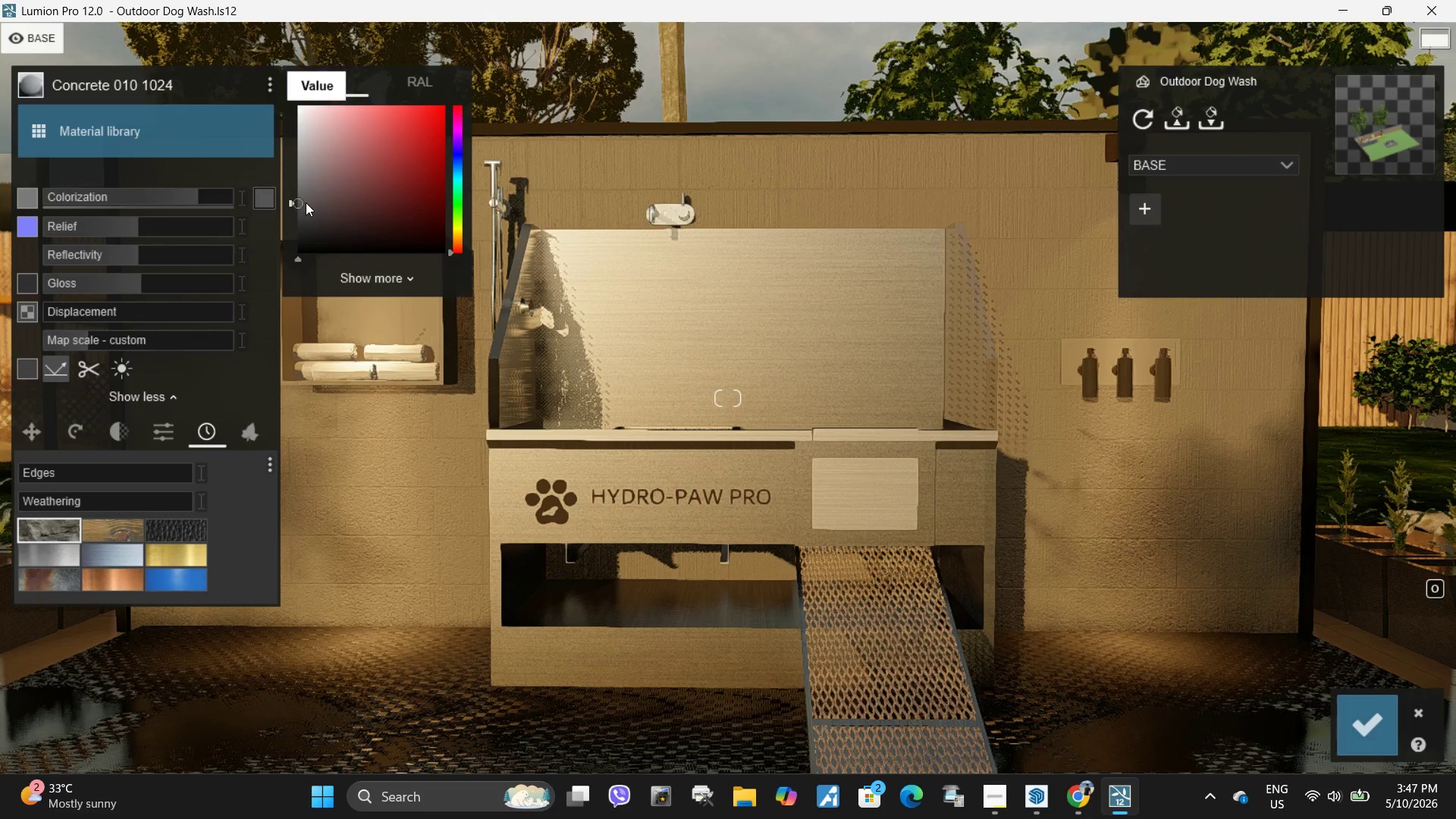 
left_click_drag(start_coordinate=[300, 205], to_coordinate=[297, 231])
 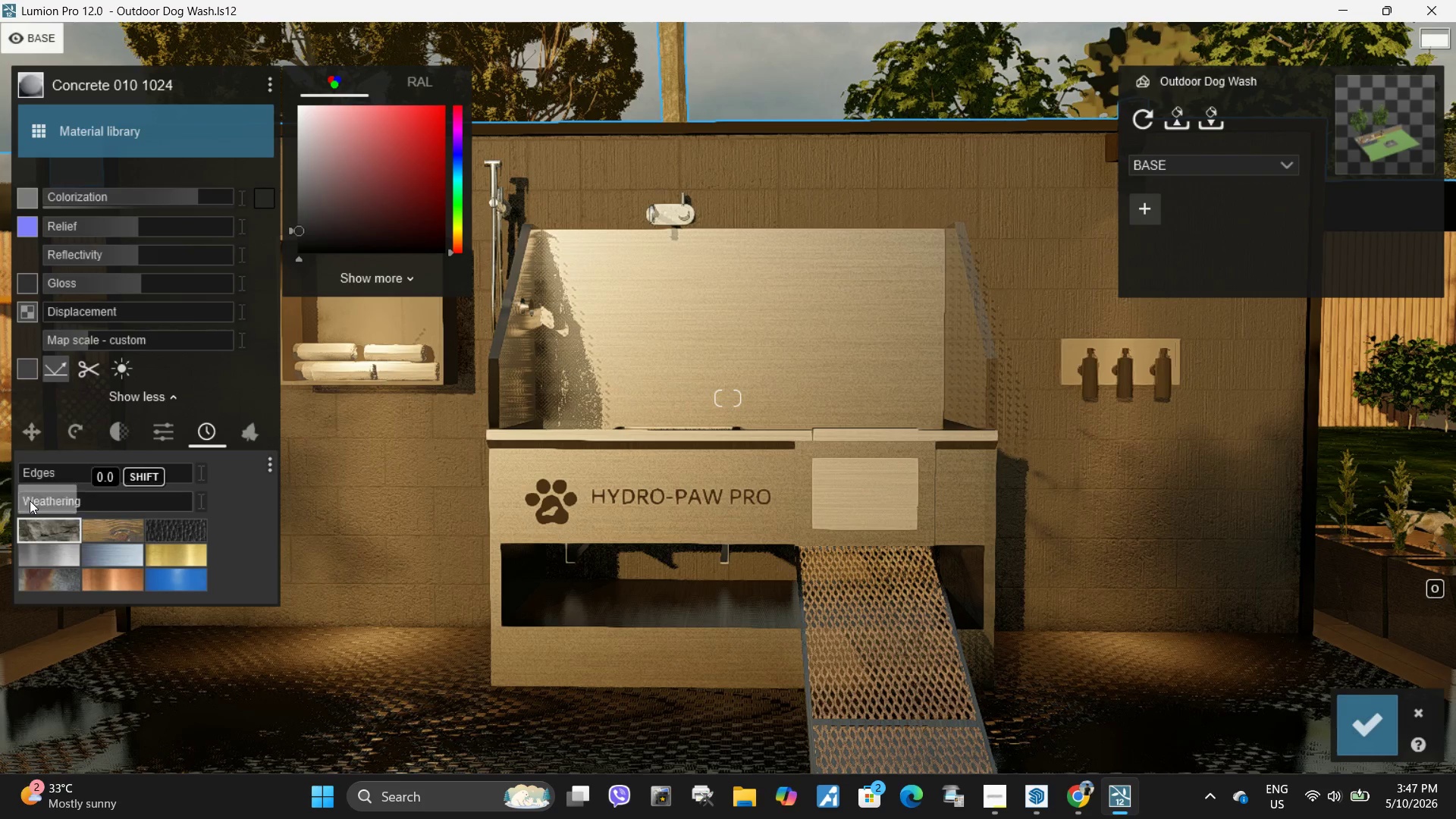 
left_click_drag(start_coordinate=[28, 500], to_coordinate=[58, 506])
 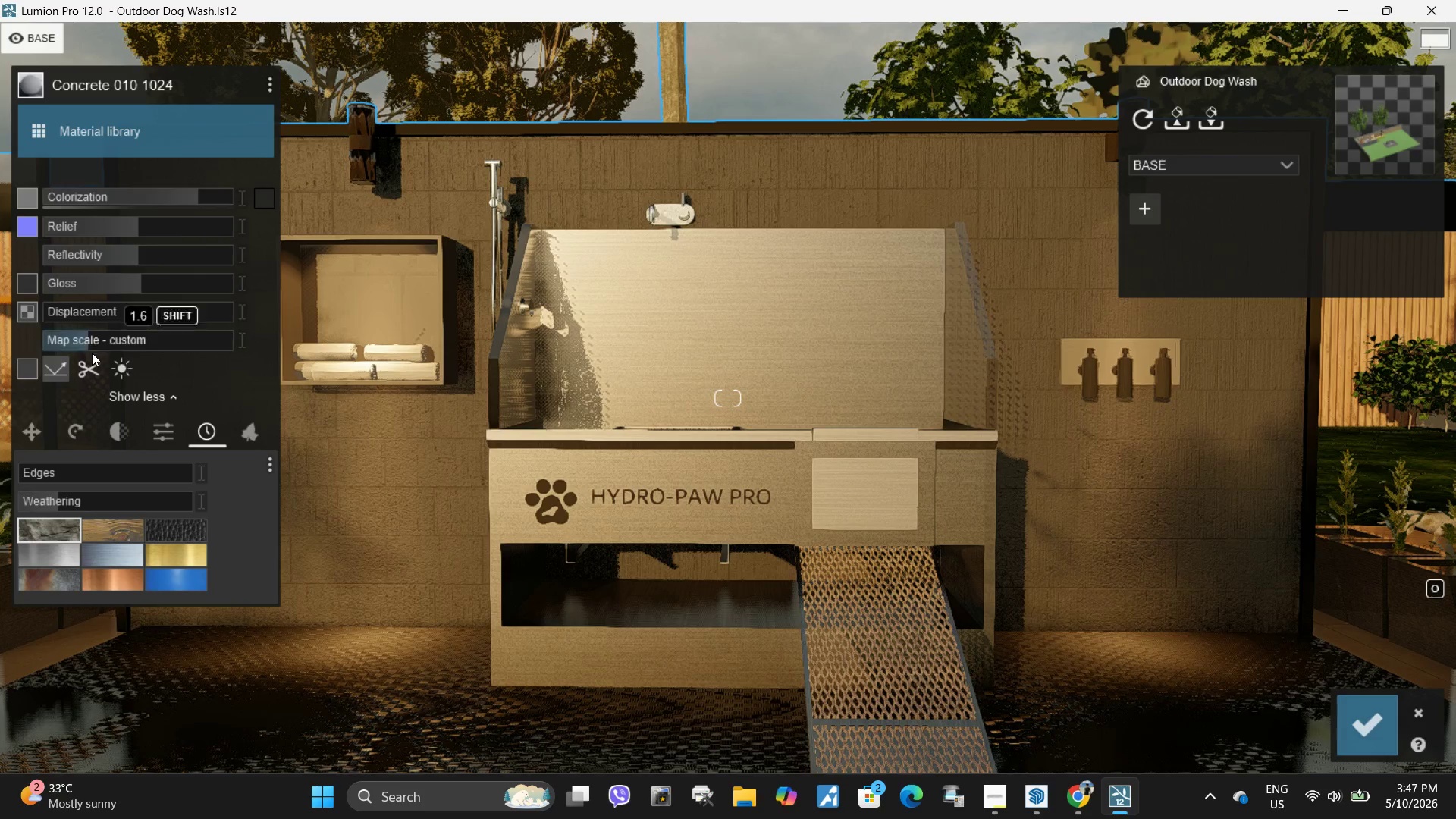 
hold_key(key=ShiftLeft, duration=4.28)
left_click_drag(start_coordinate=[92, 342], to_coordinate=[125, 357])
 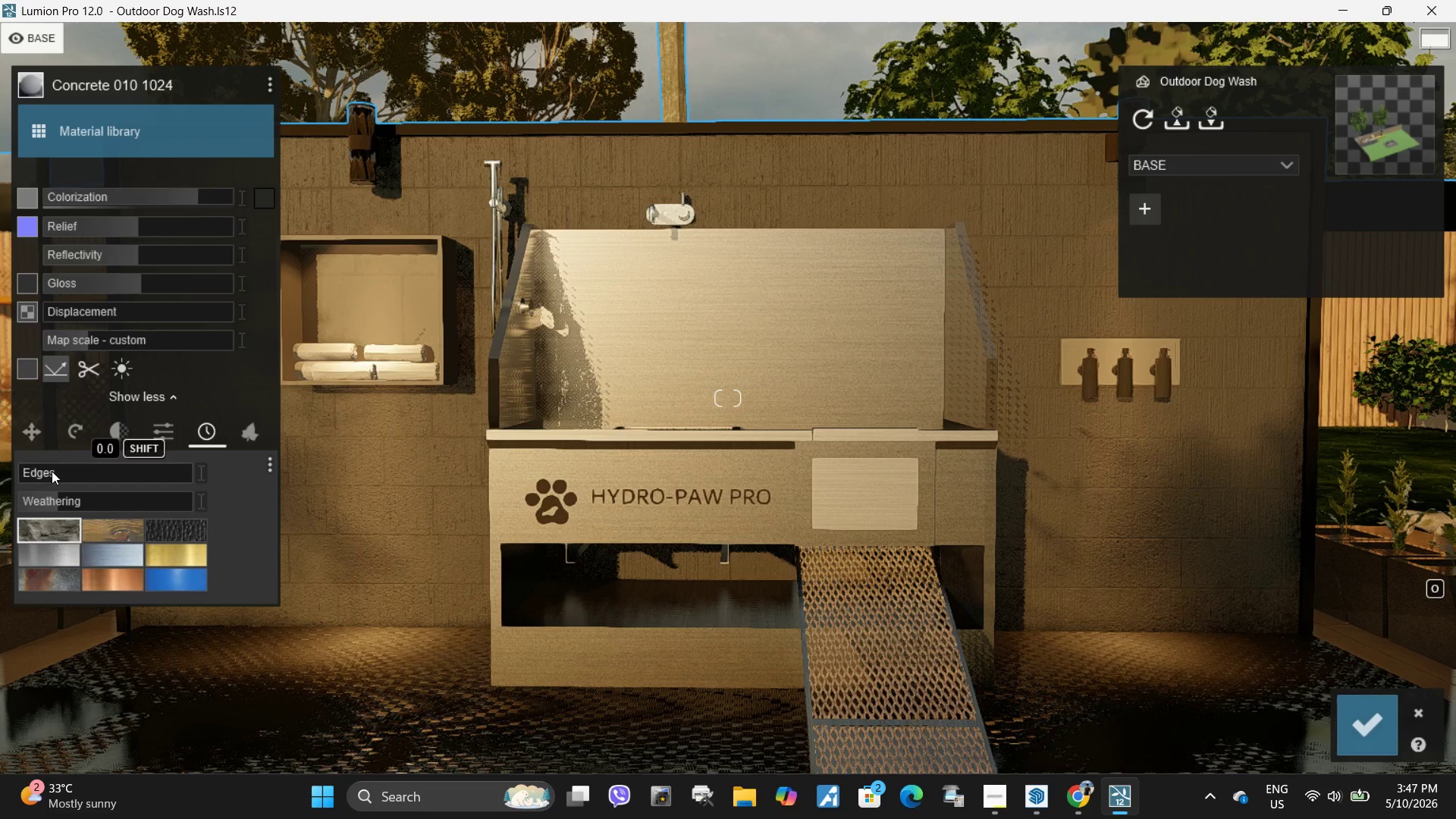 
left_click_drag(start_coordinate=[42, 471], to_coordinate=[46, 470])
 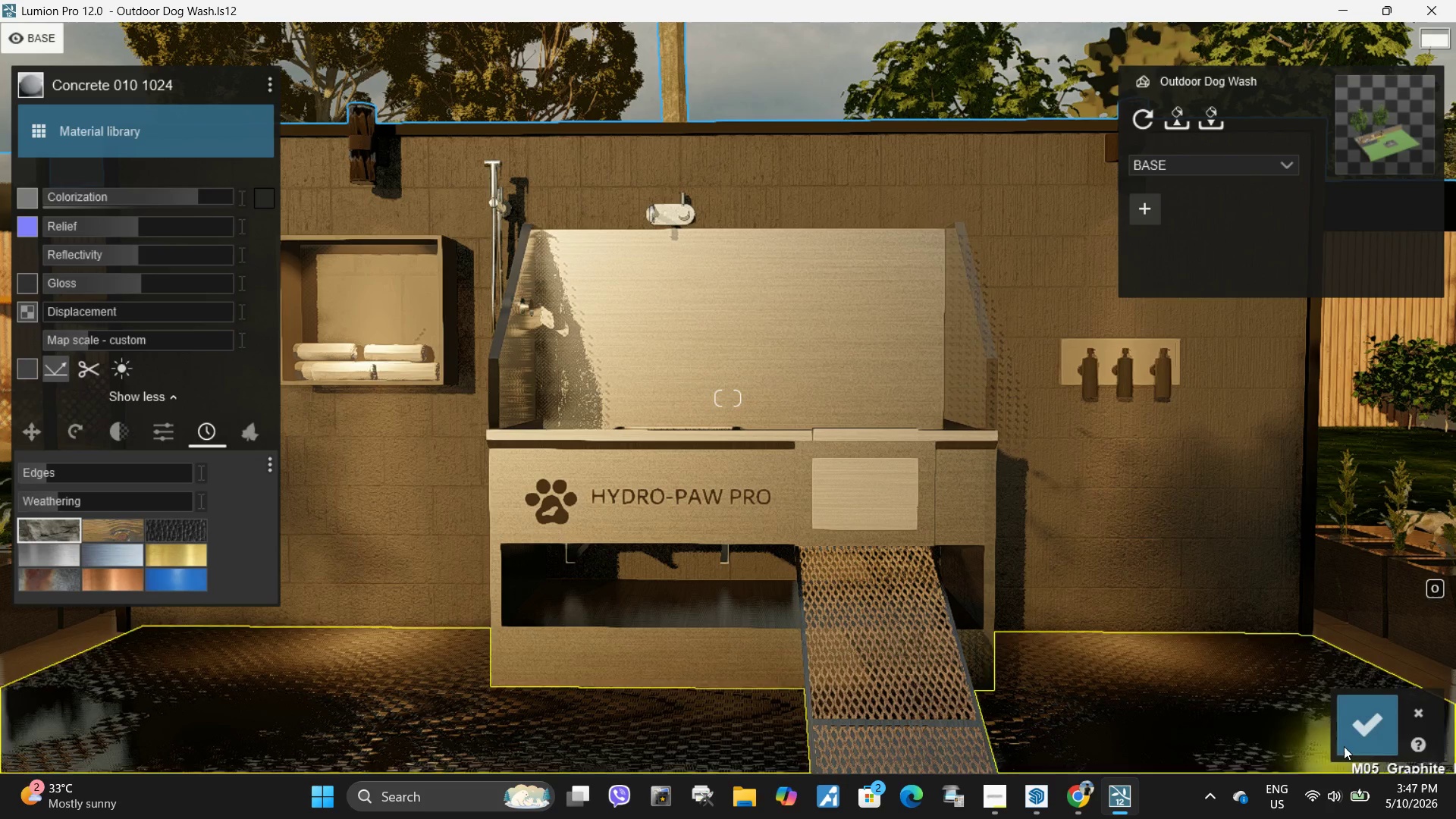 
left_click([1365, 736])
 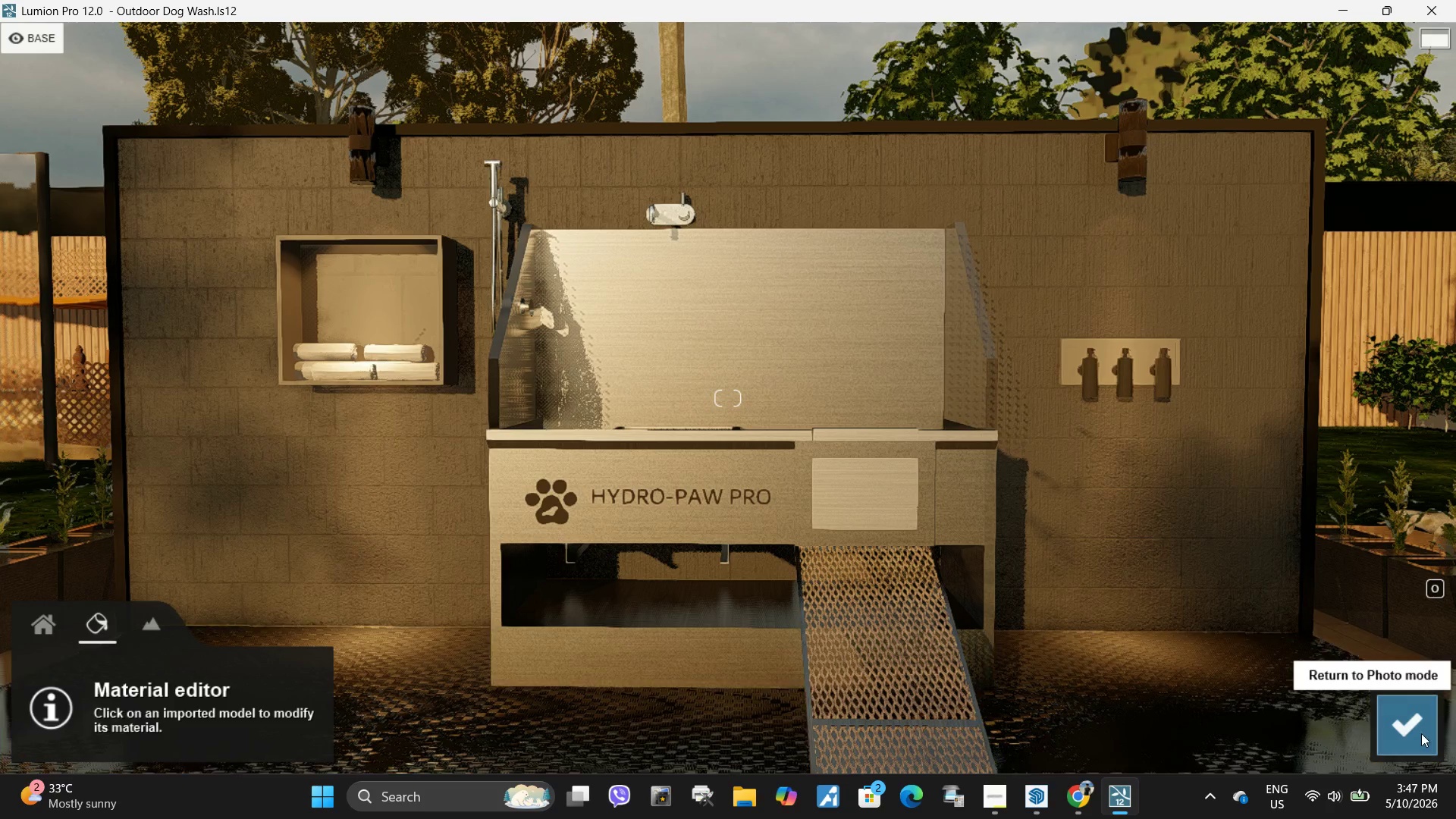 
left_click([1410, 722])
 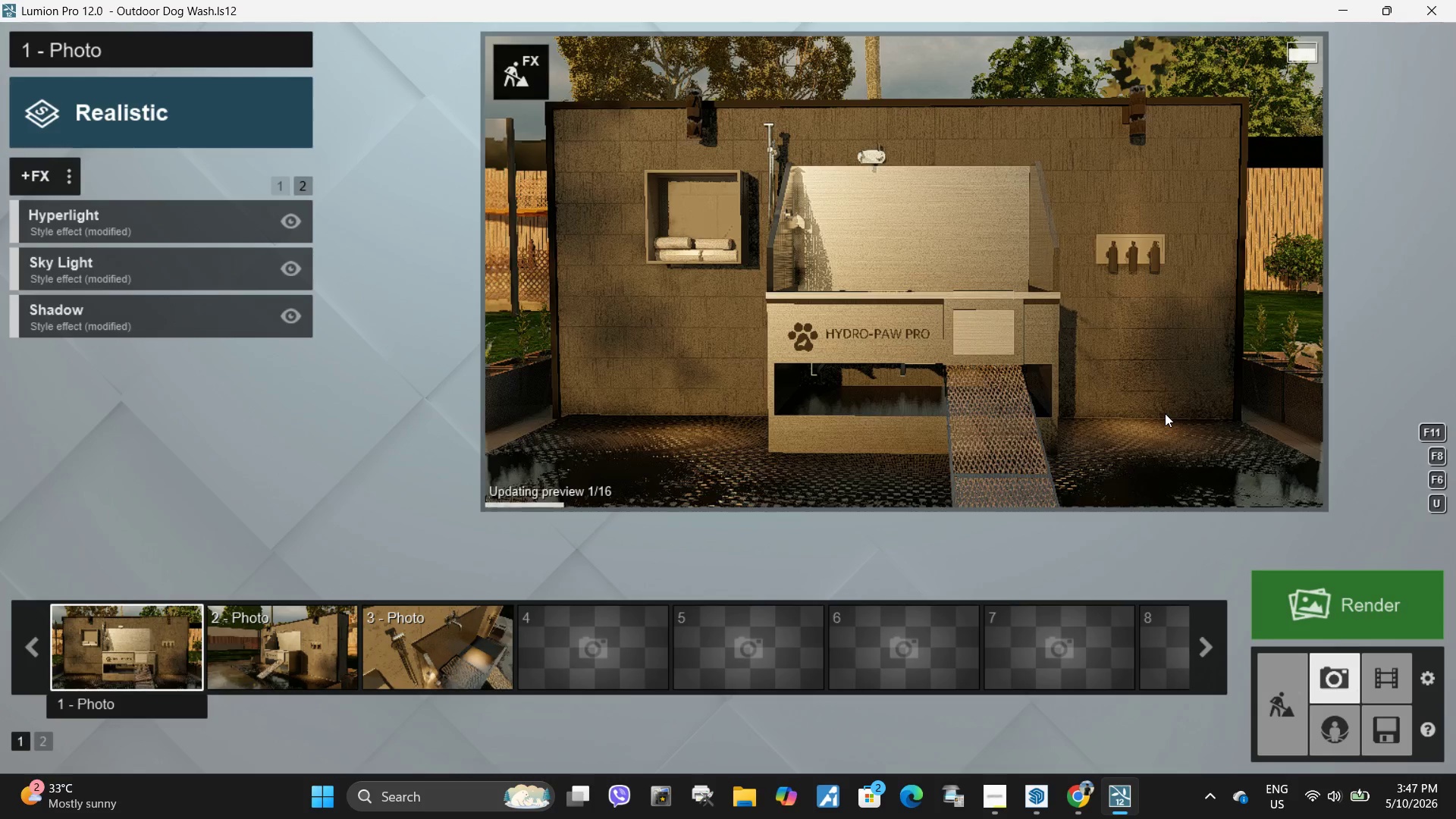 
double_click([1155, 372])
 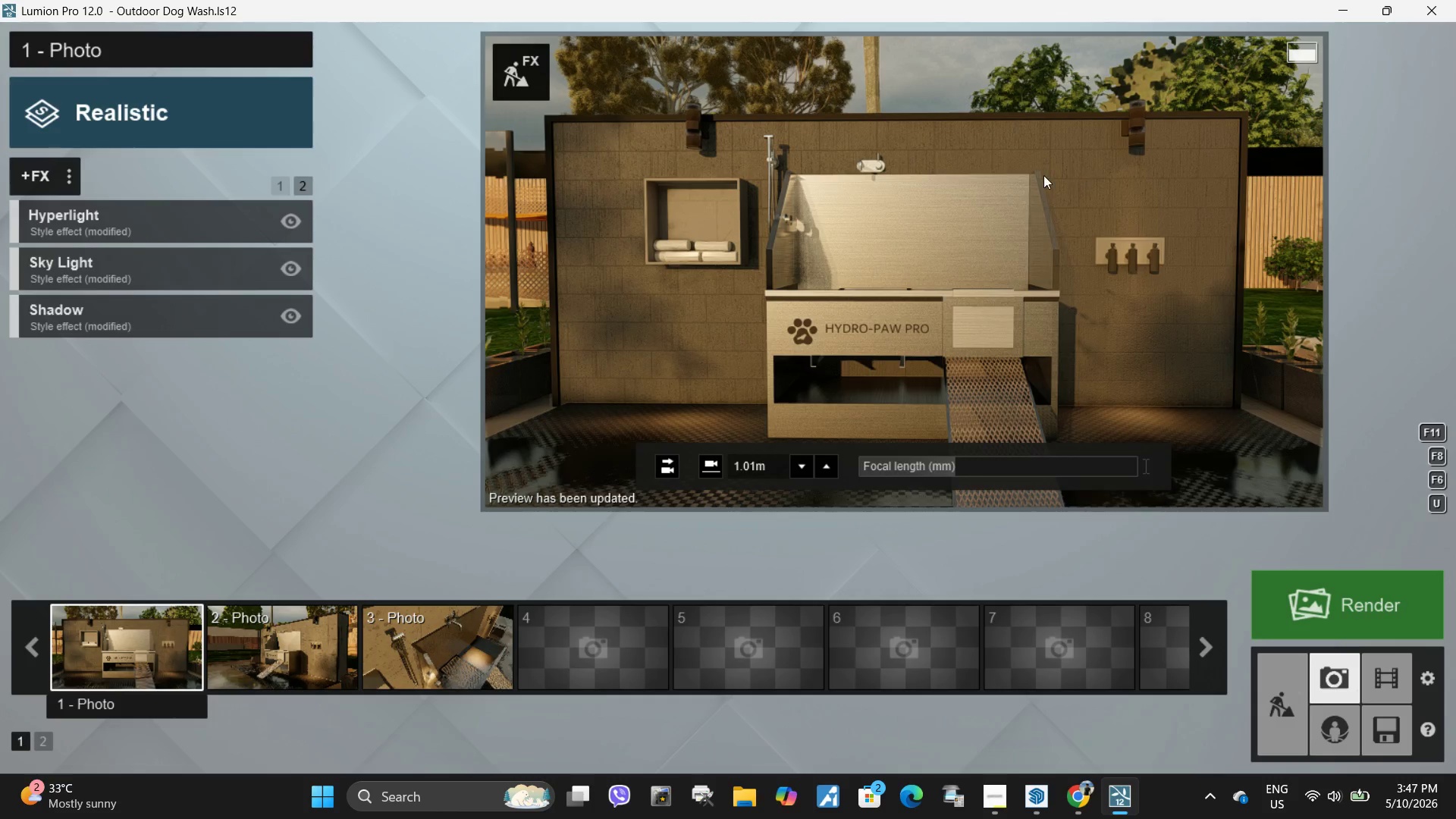 
wait(13.06)
 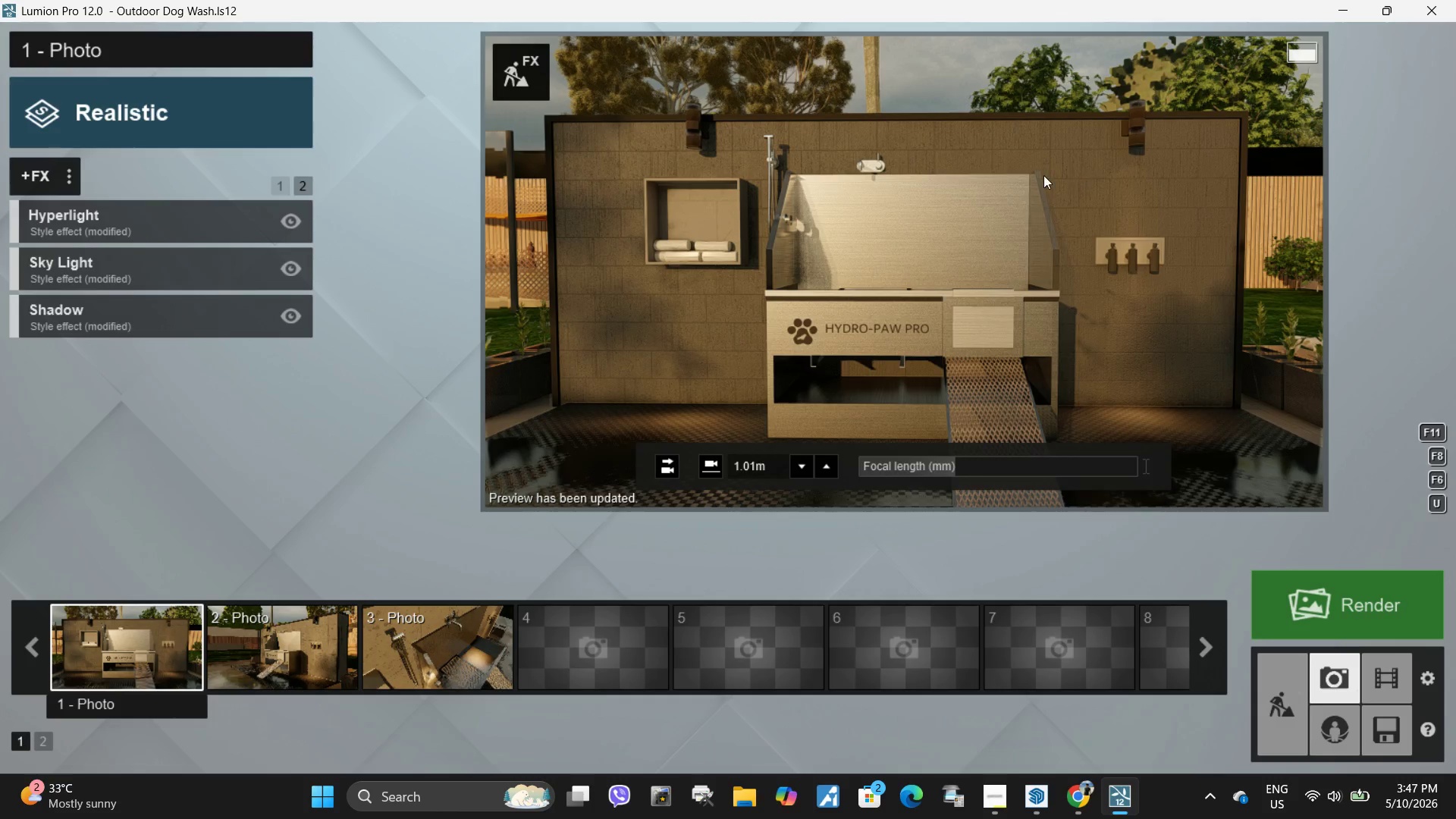 
left_click_drag(start_coordinate=[1354, 619], to_coordinate=[1335, 409])
 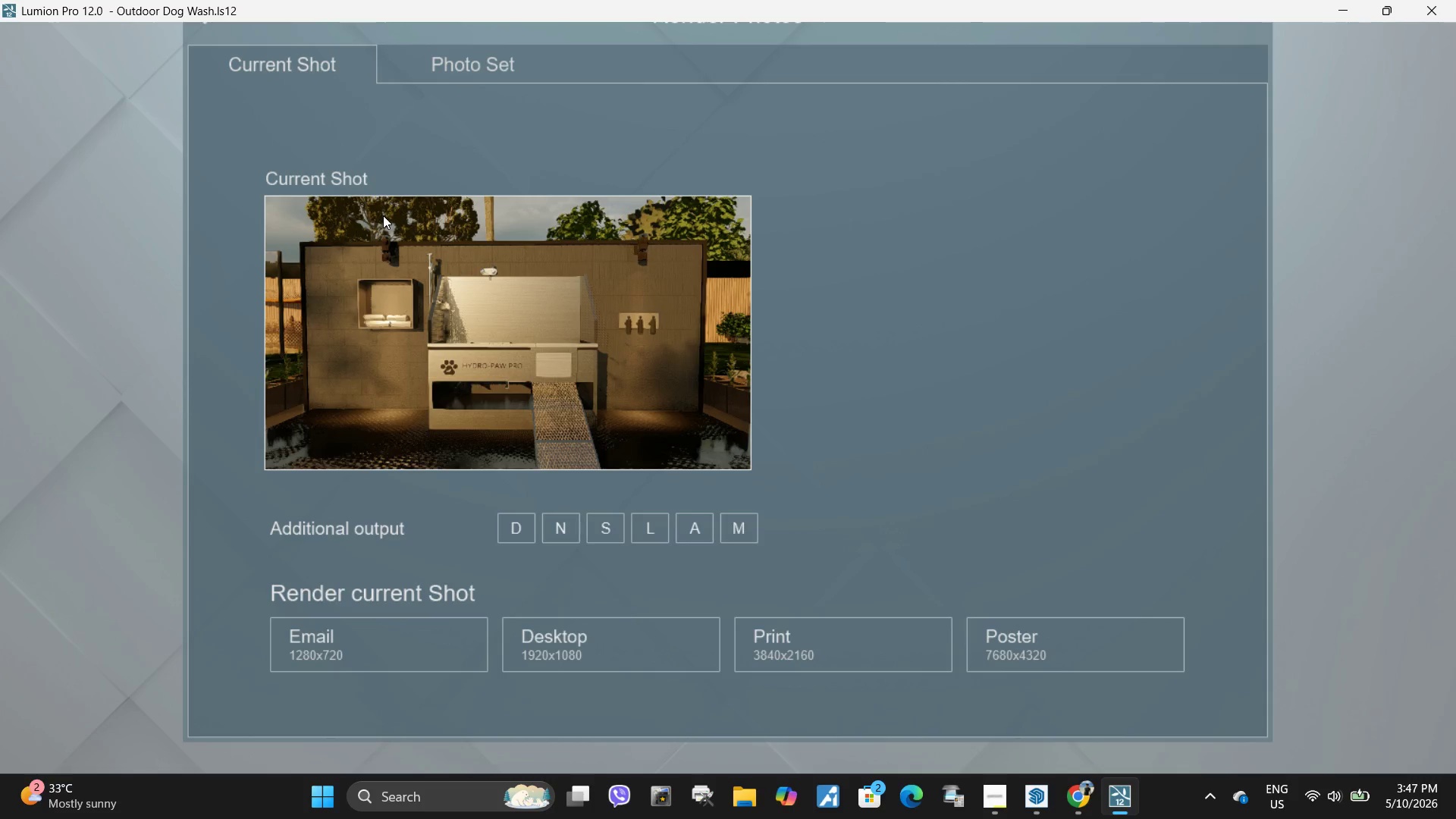 
key(Escape)
 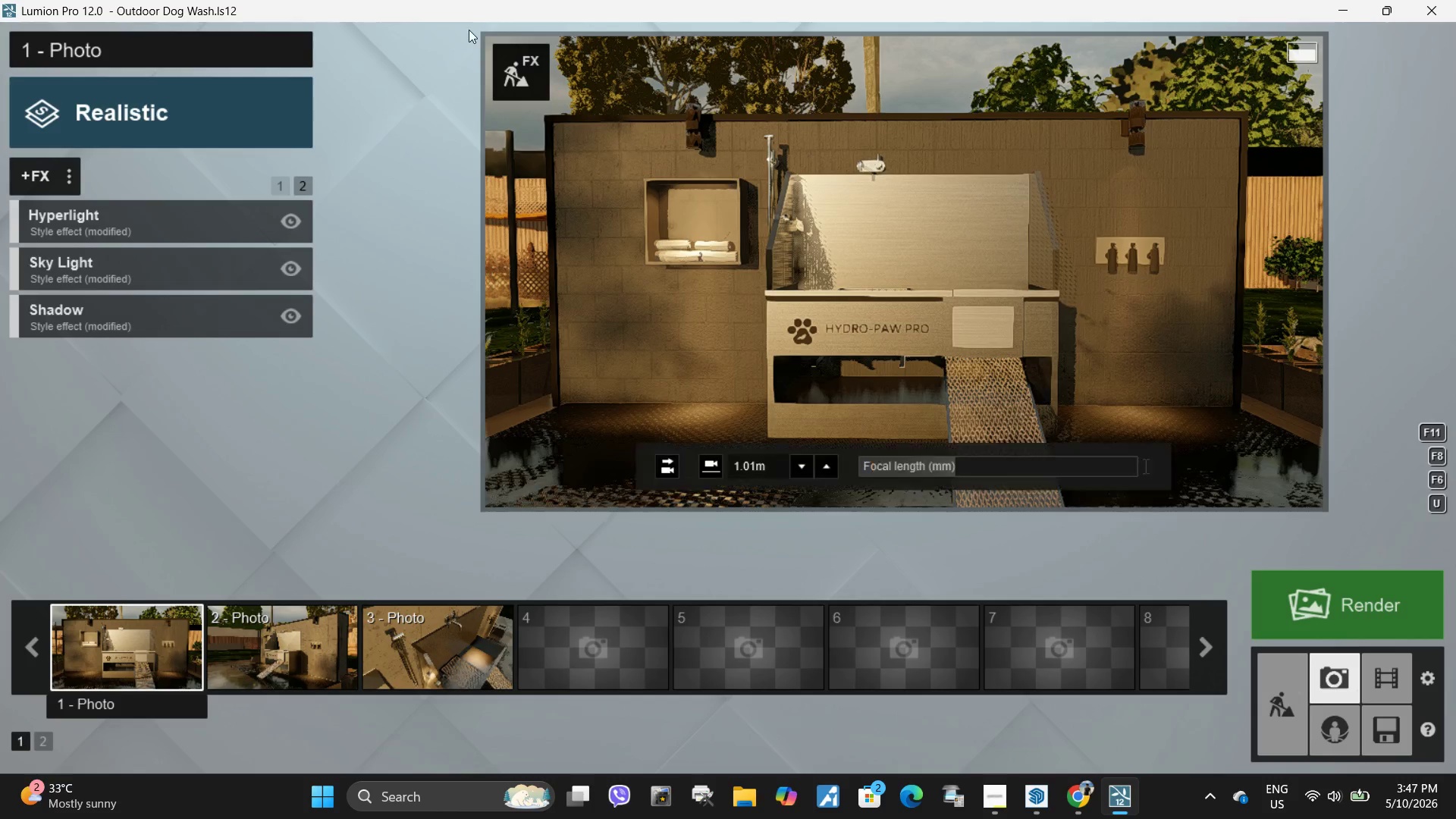 
left_click([544, 78])
 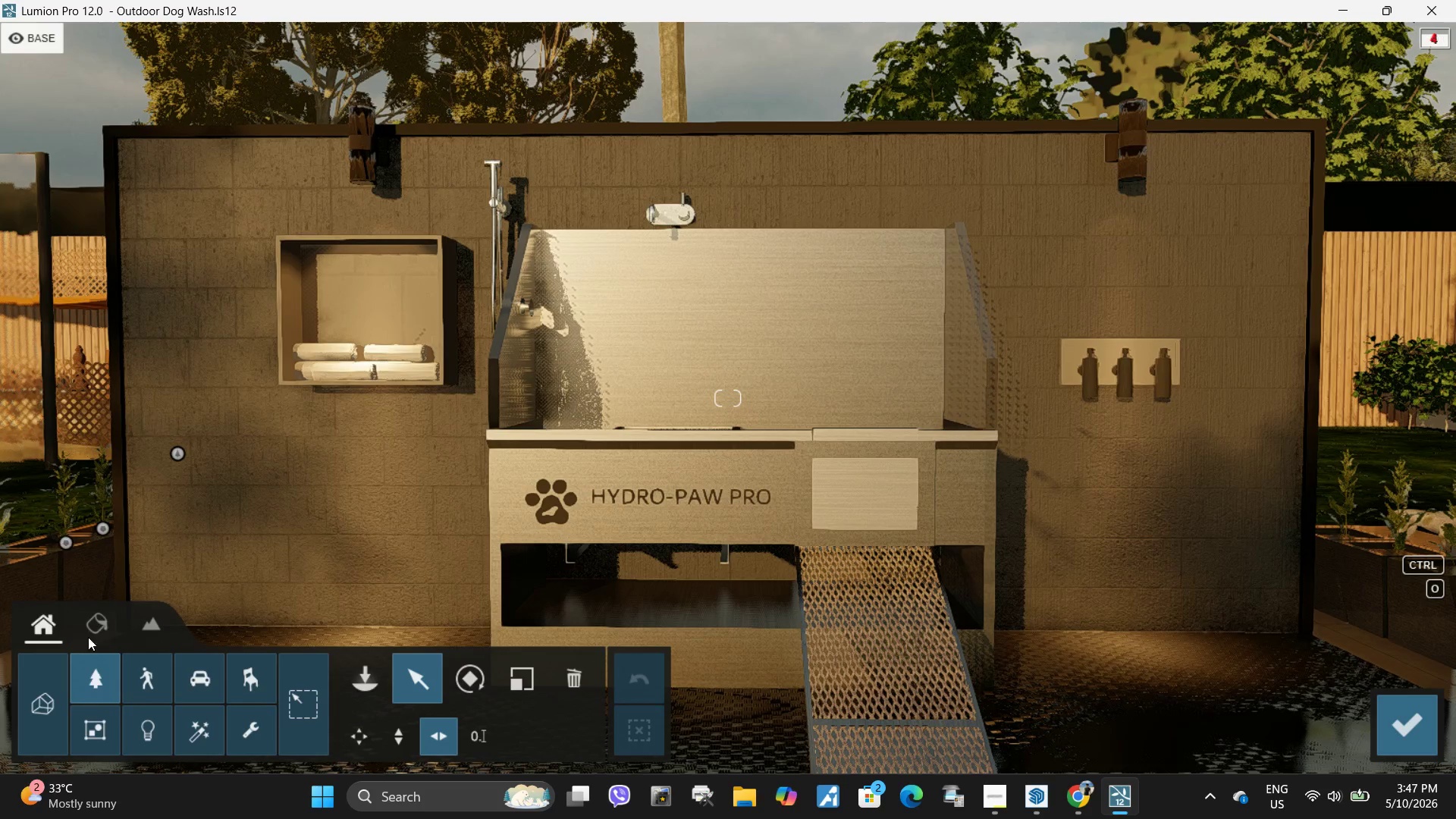 
left_click([88, 638])
 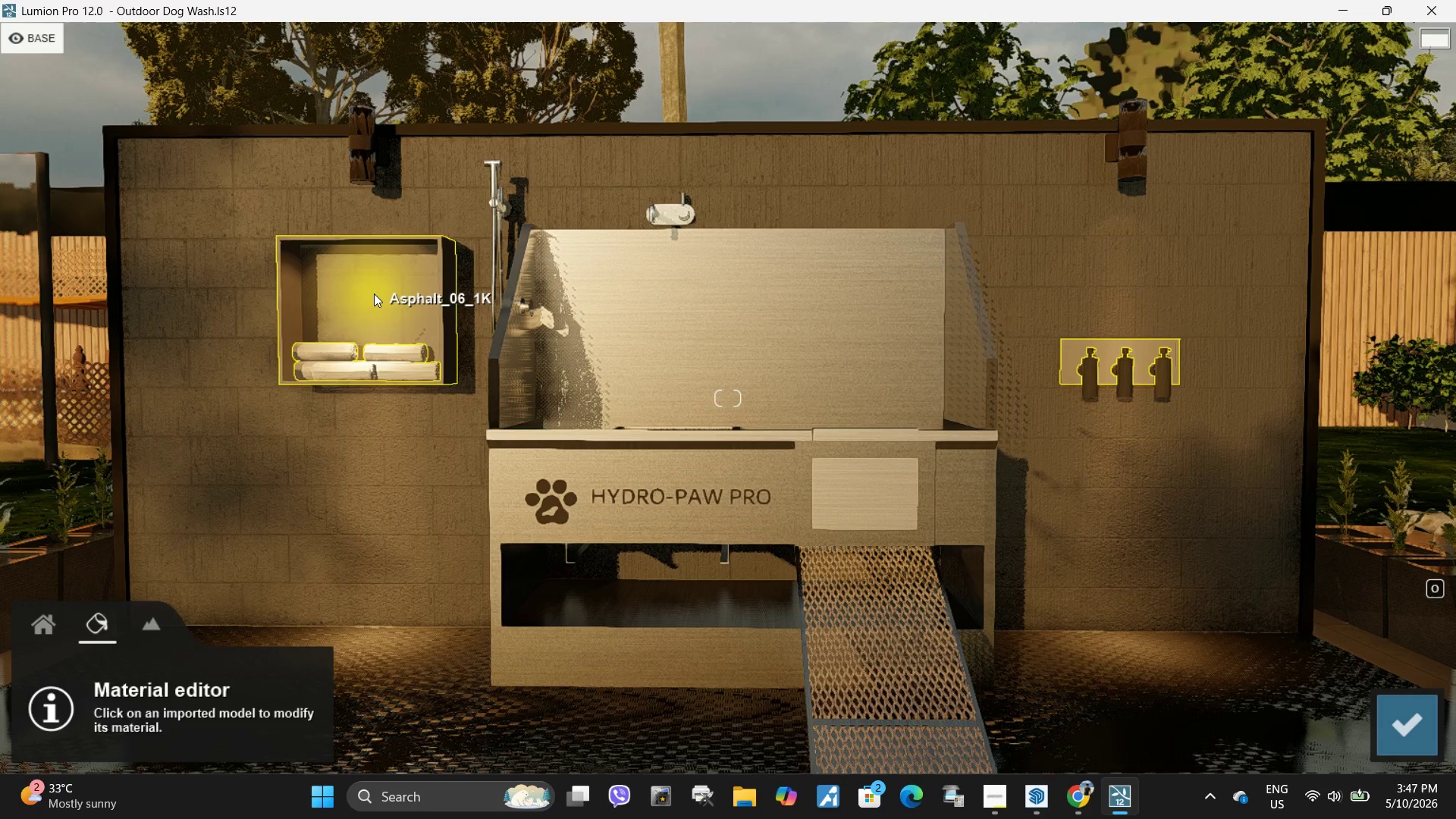 
left_click([374, 293])
 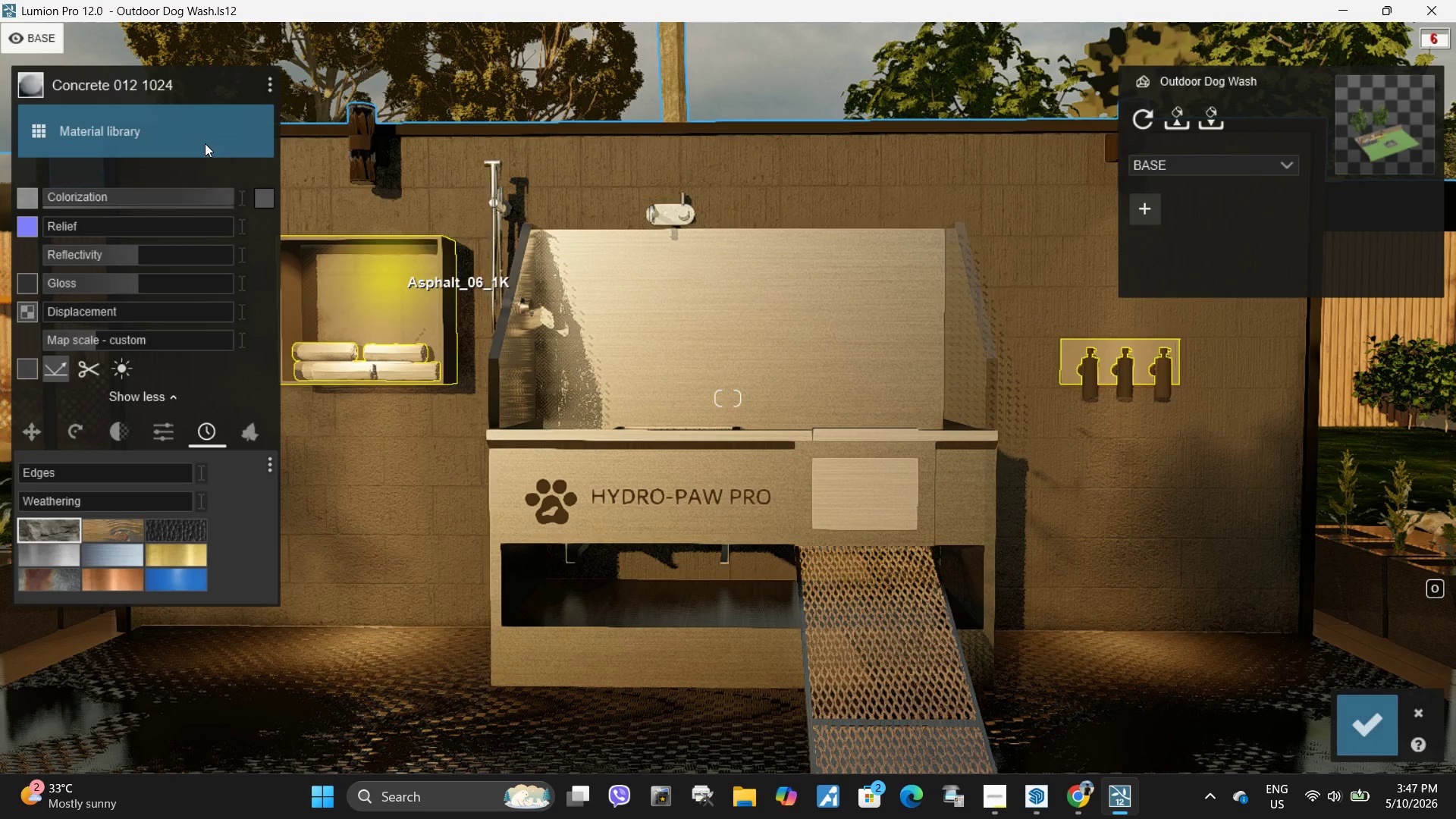 
left_click([189, 148])
 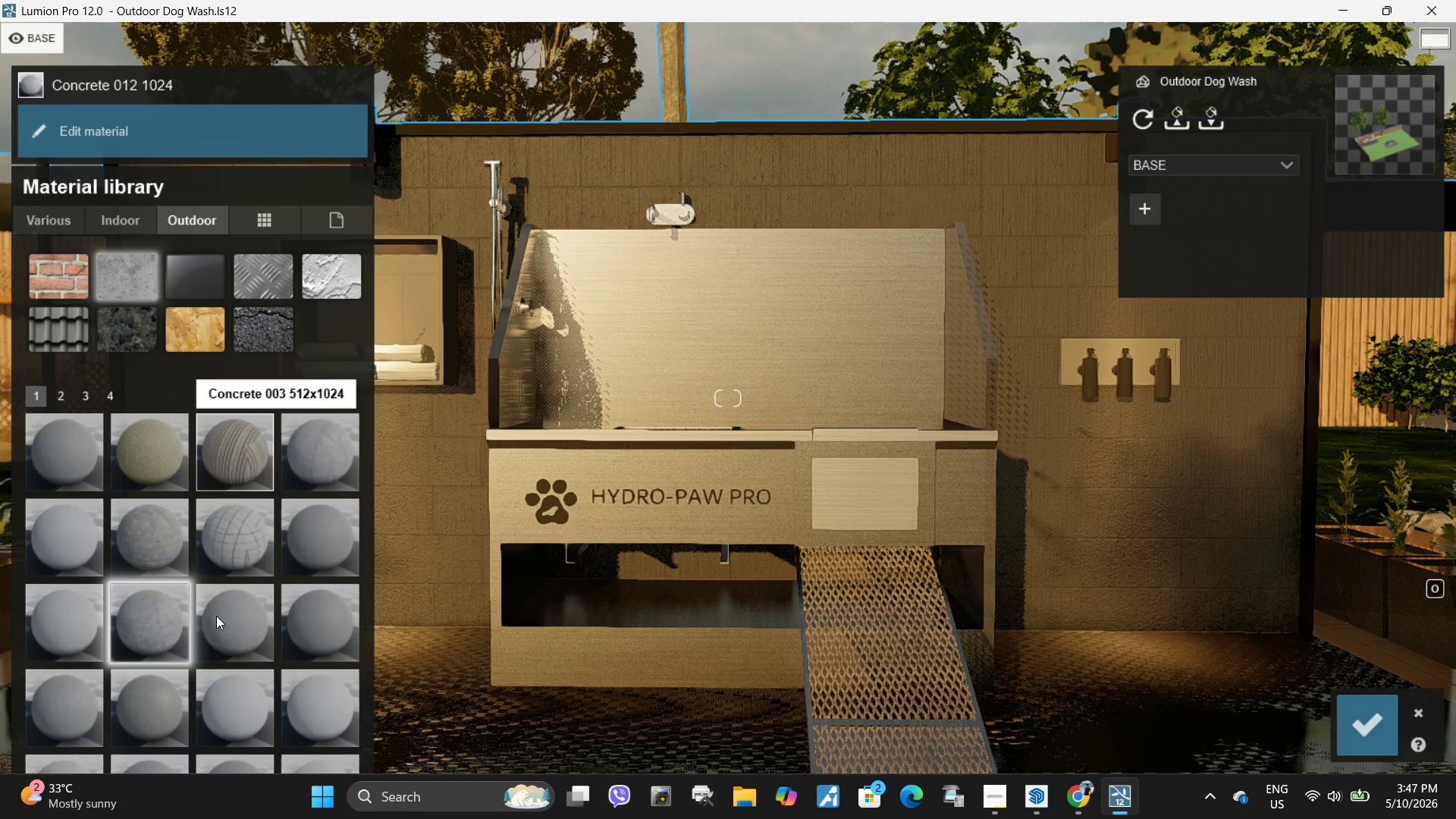 
left_click([158, 632])